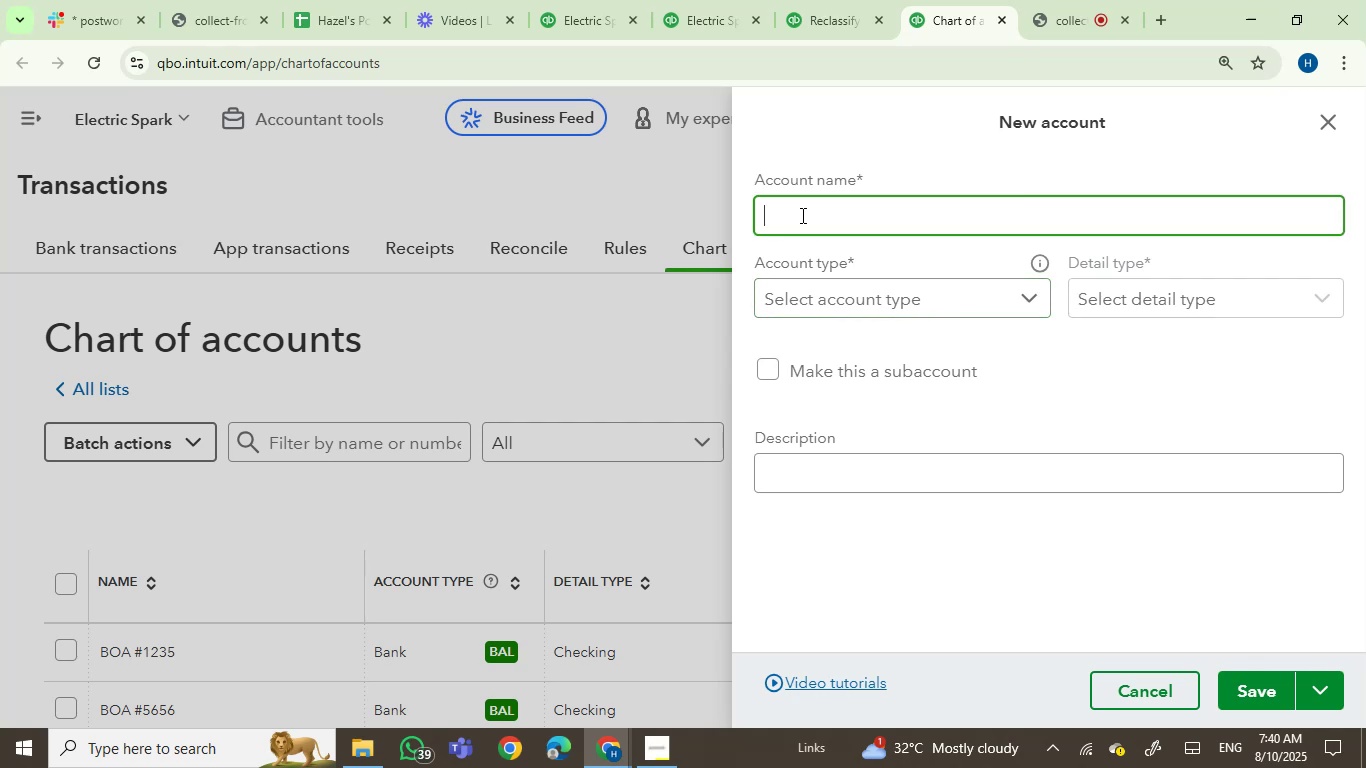 
key(Control+V)
 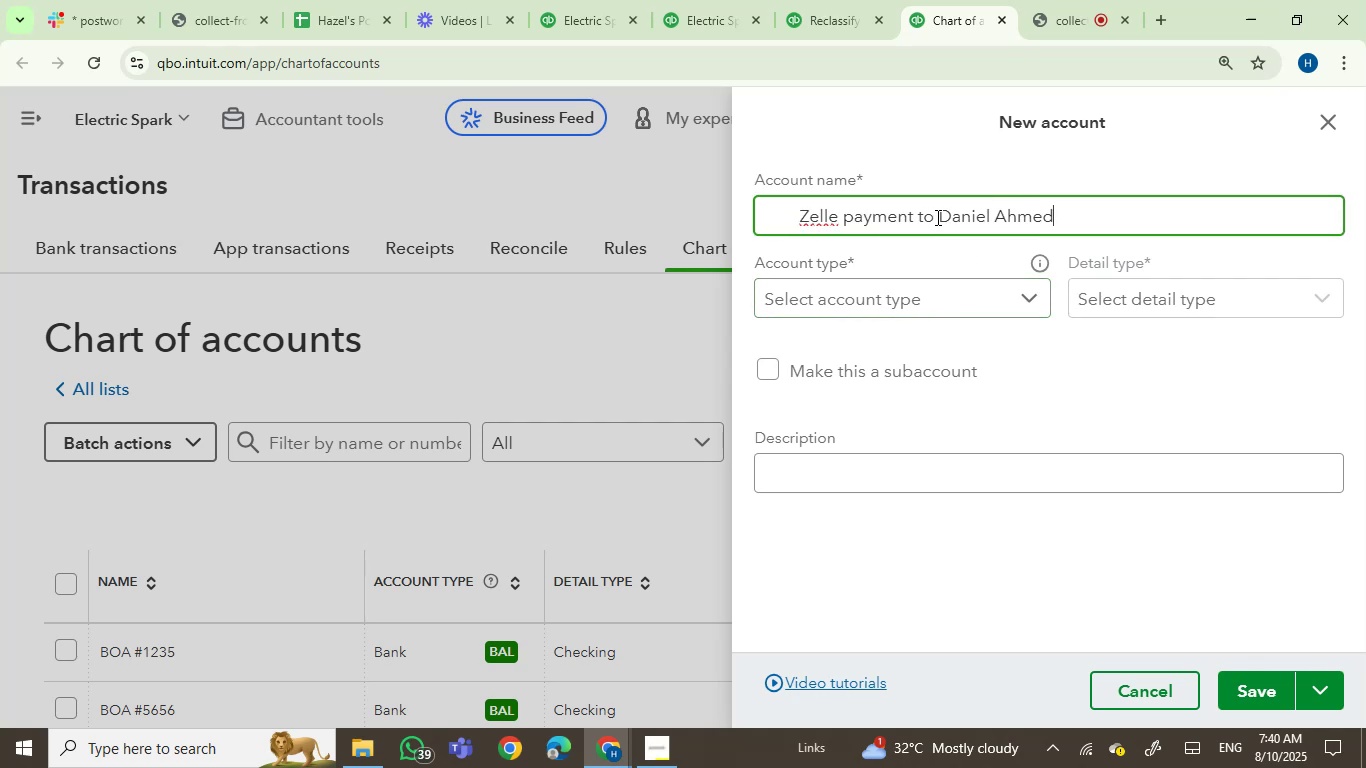 
key(Backspace)
 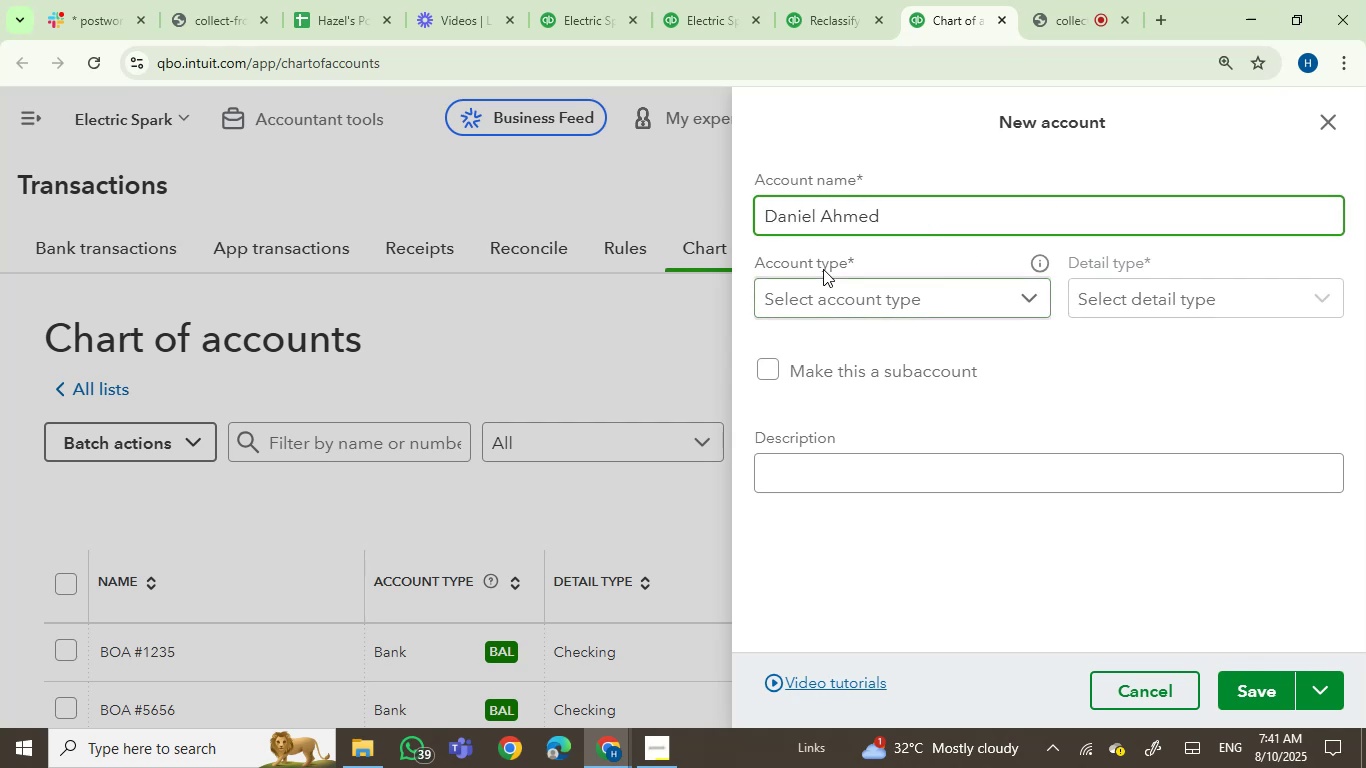 
left_click([836, 297])
 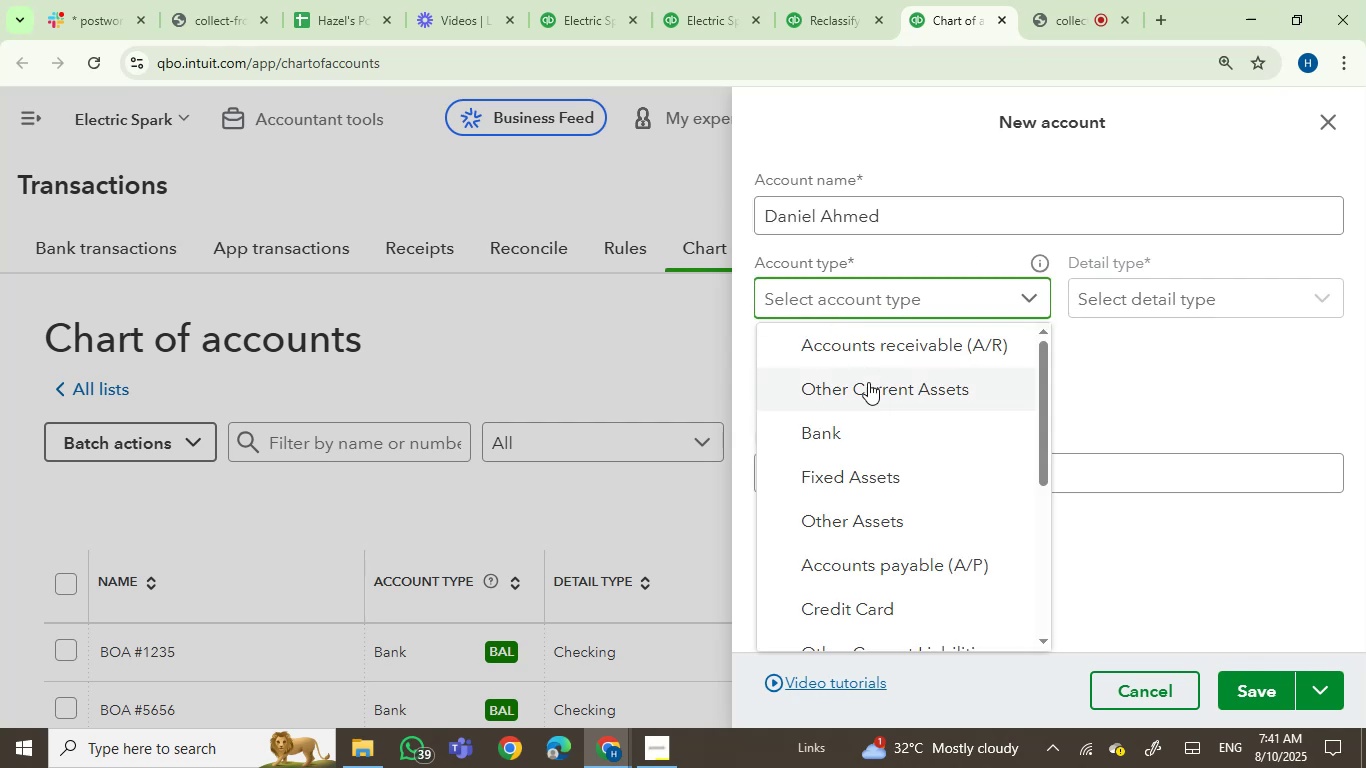 
scroll: coordinate [851, 578], scroll_direction: down, amount: 5.0
 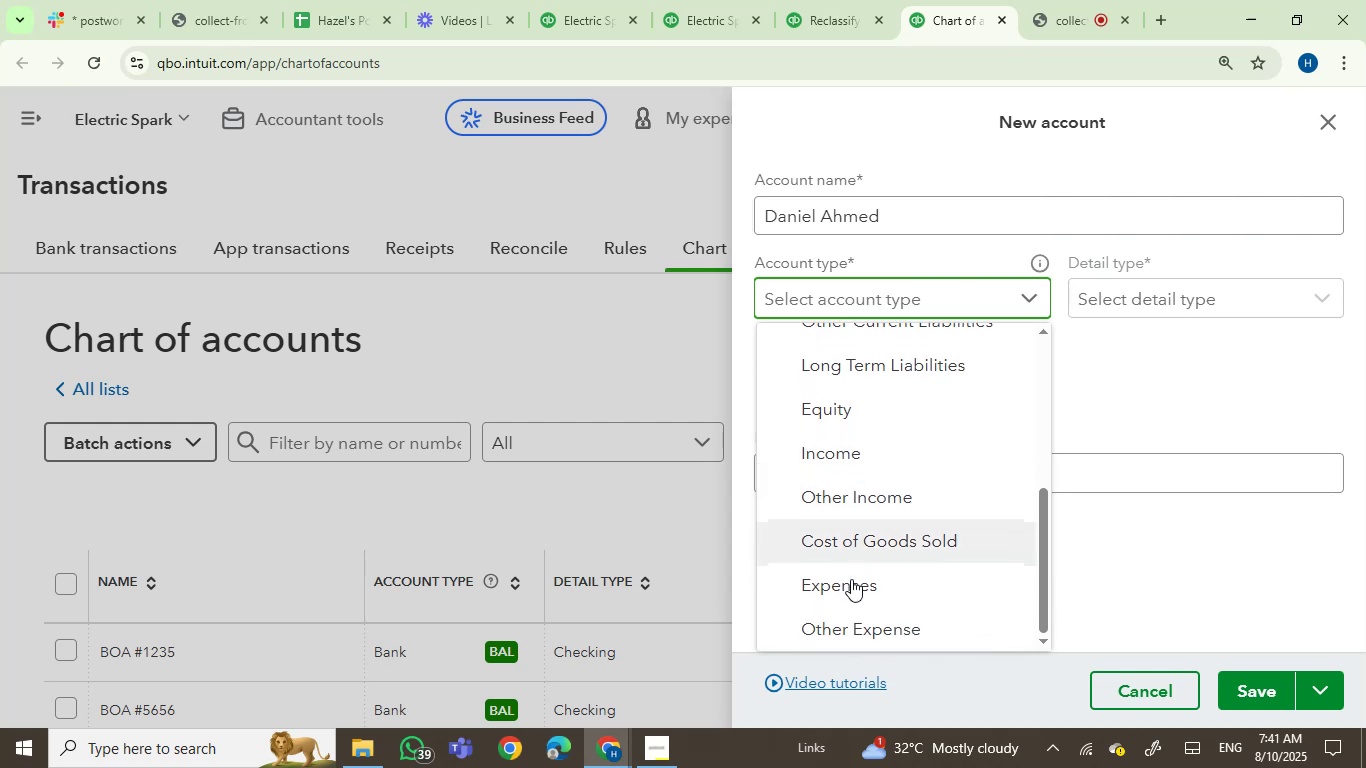 
left_click([851, 579])
 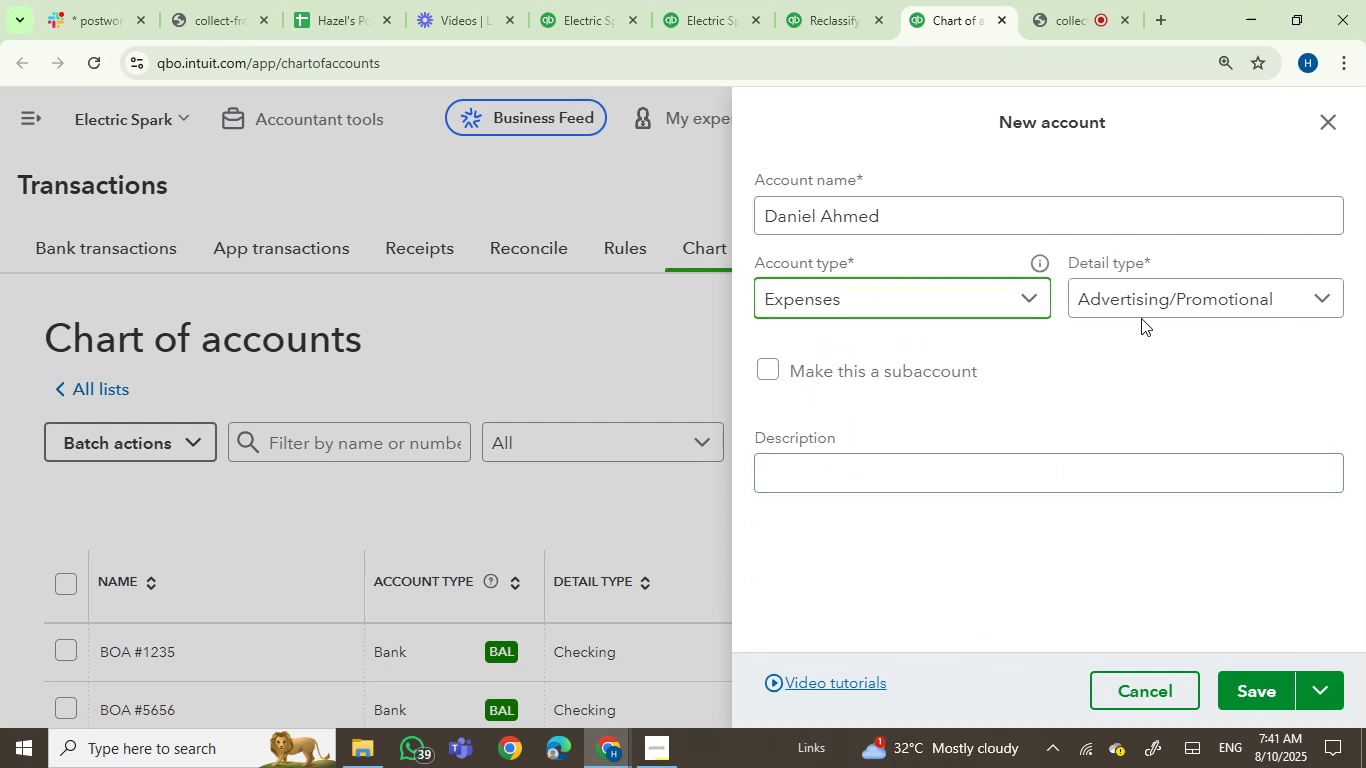 
left_click([1143, 309])
 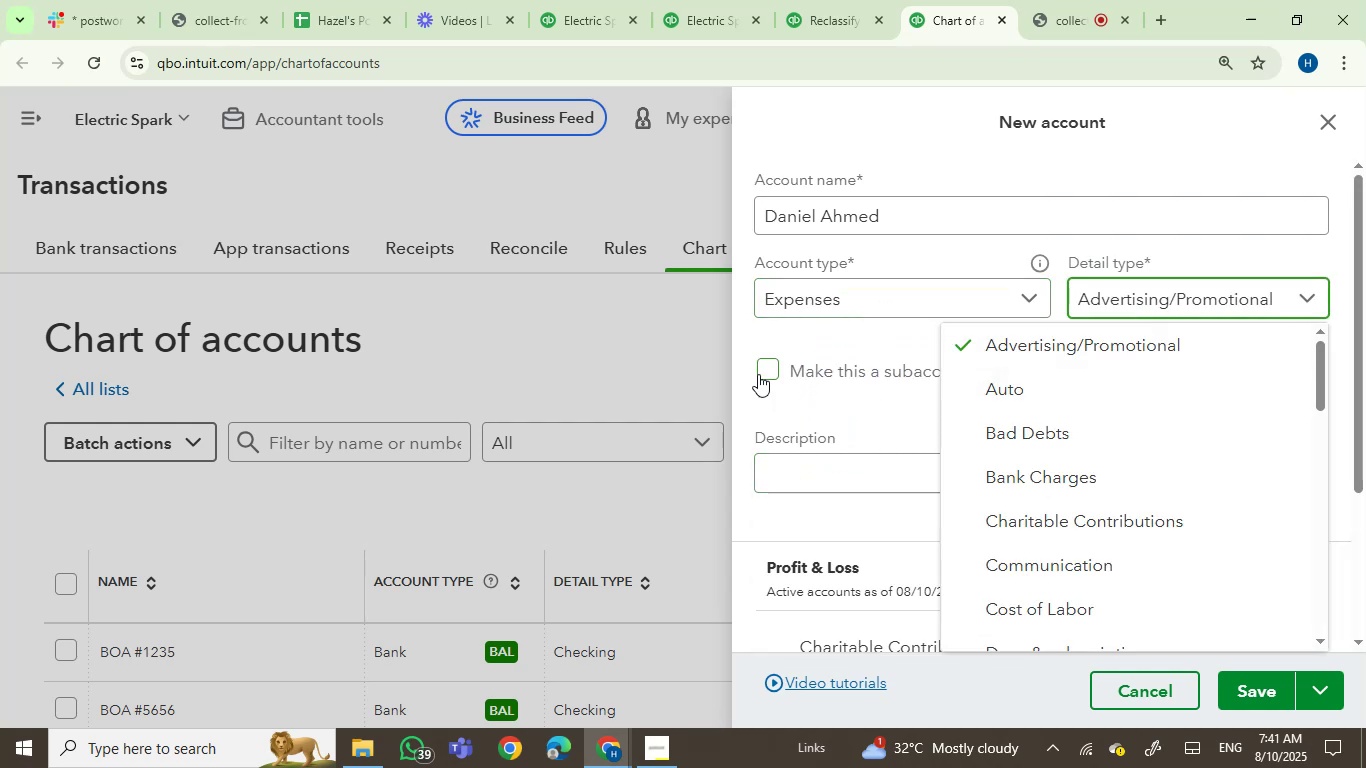 
left_click([771, 364])
 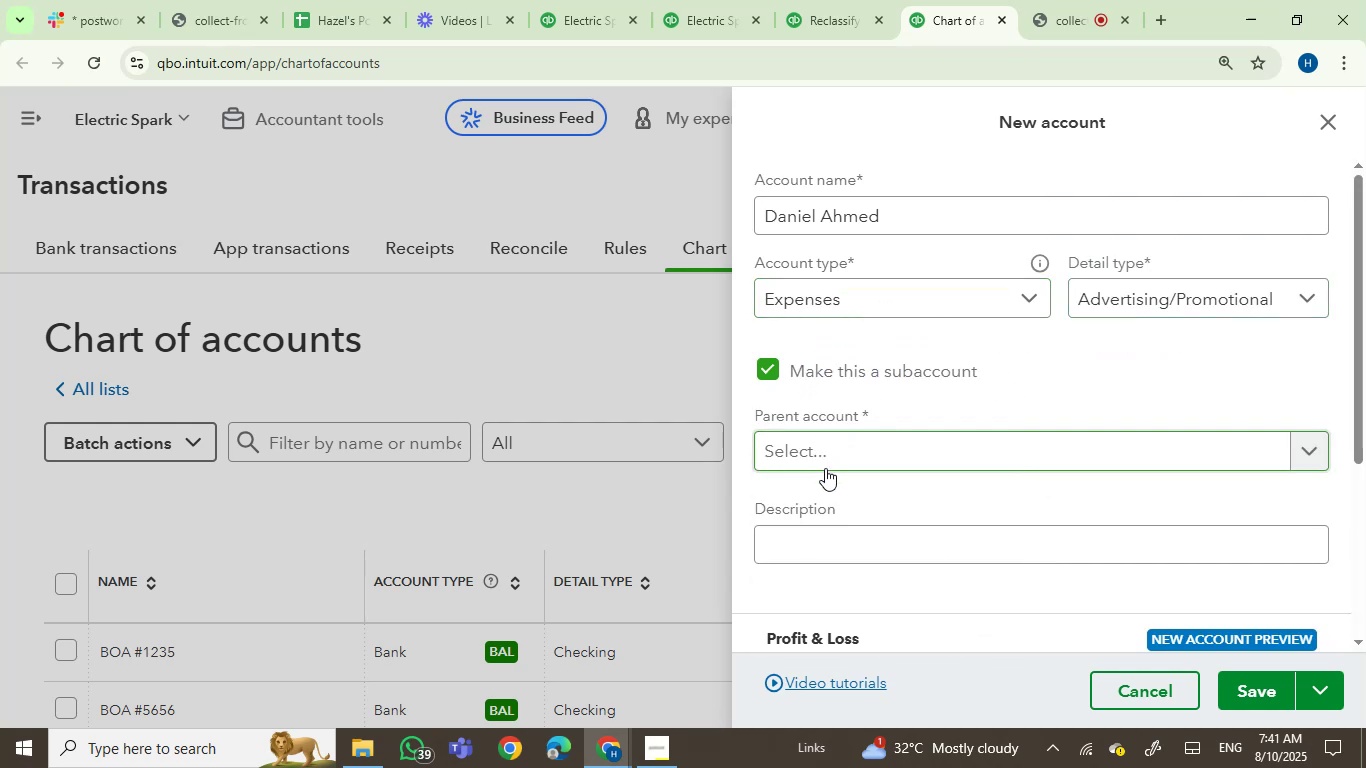 
left_click([836, 450])
 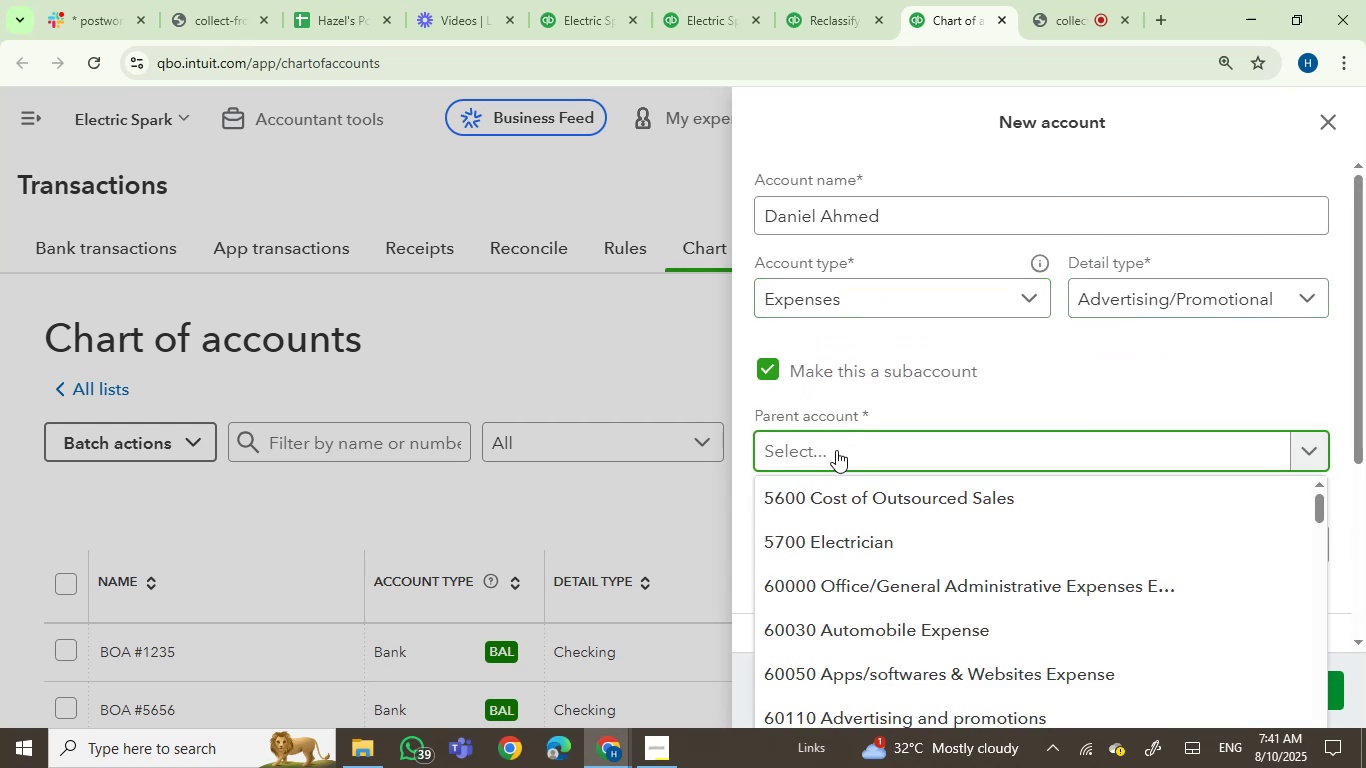 
type(da)
key(Backspace)
key(Backspace)
key(Backspace)
type(adver)
 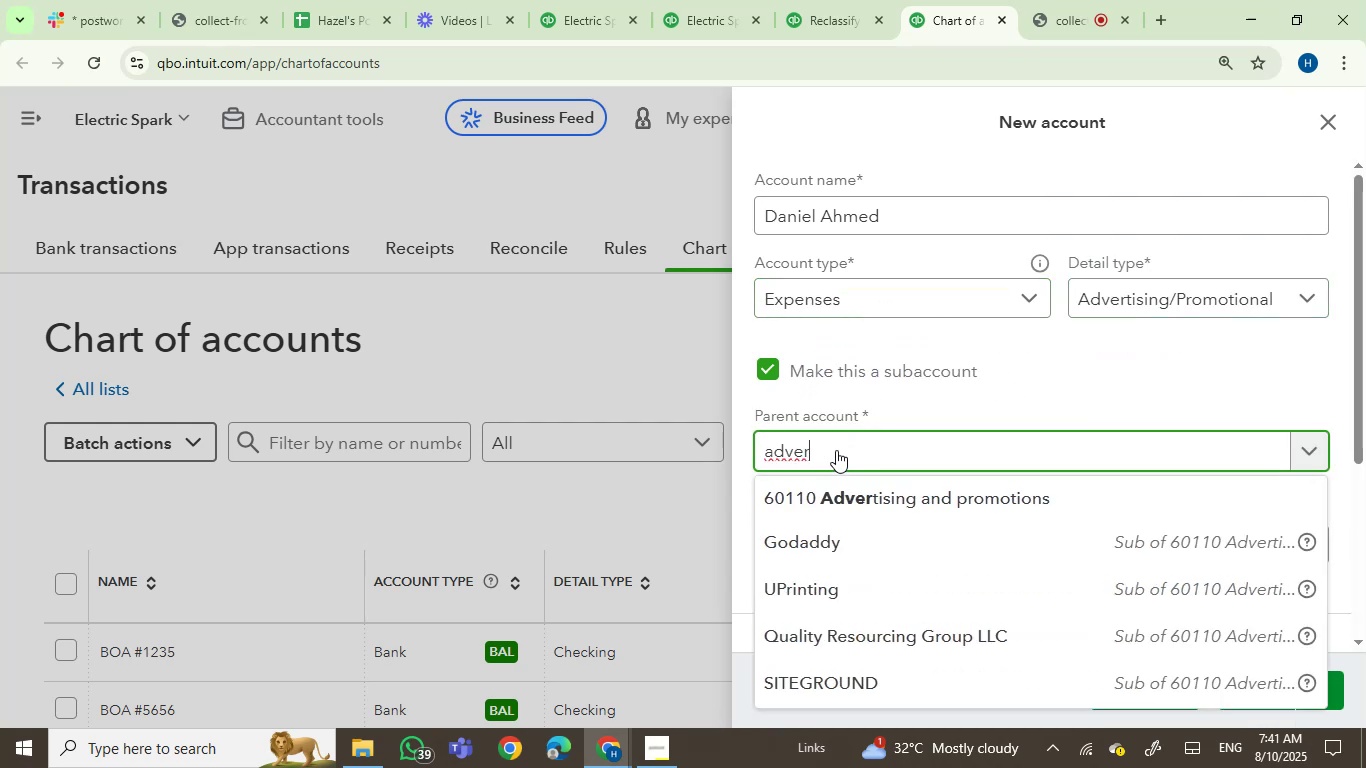 
mouse_move([889, 491])
 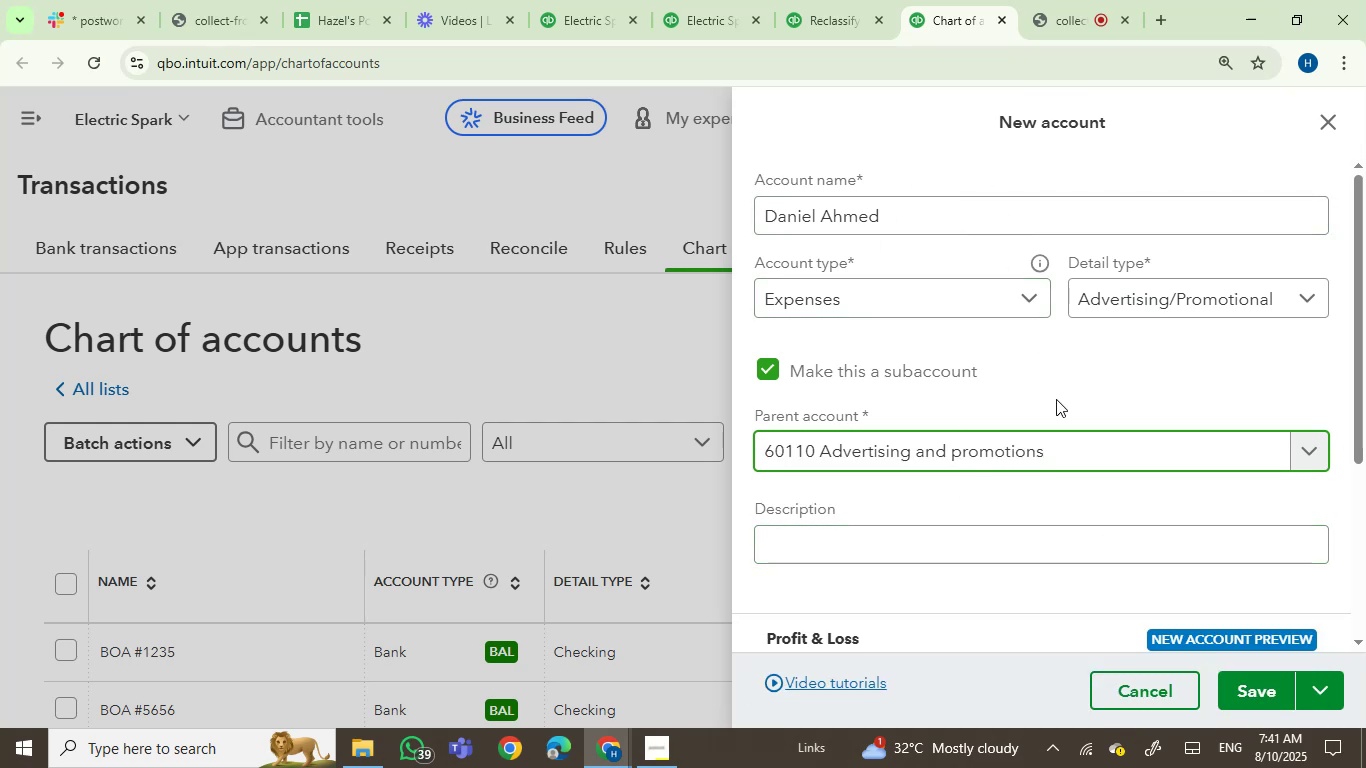 
left_click([1243, 689])
 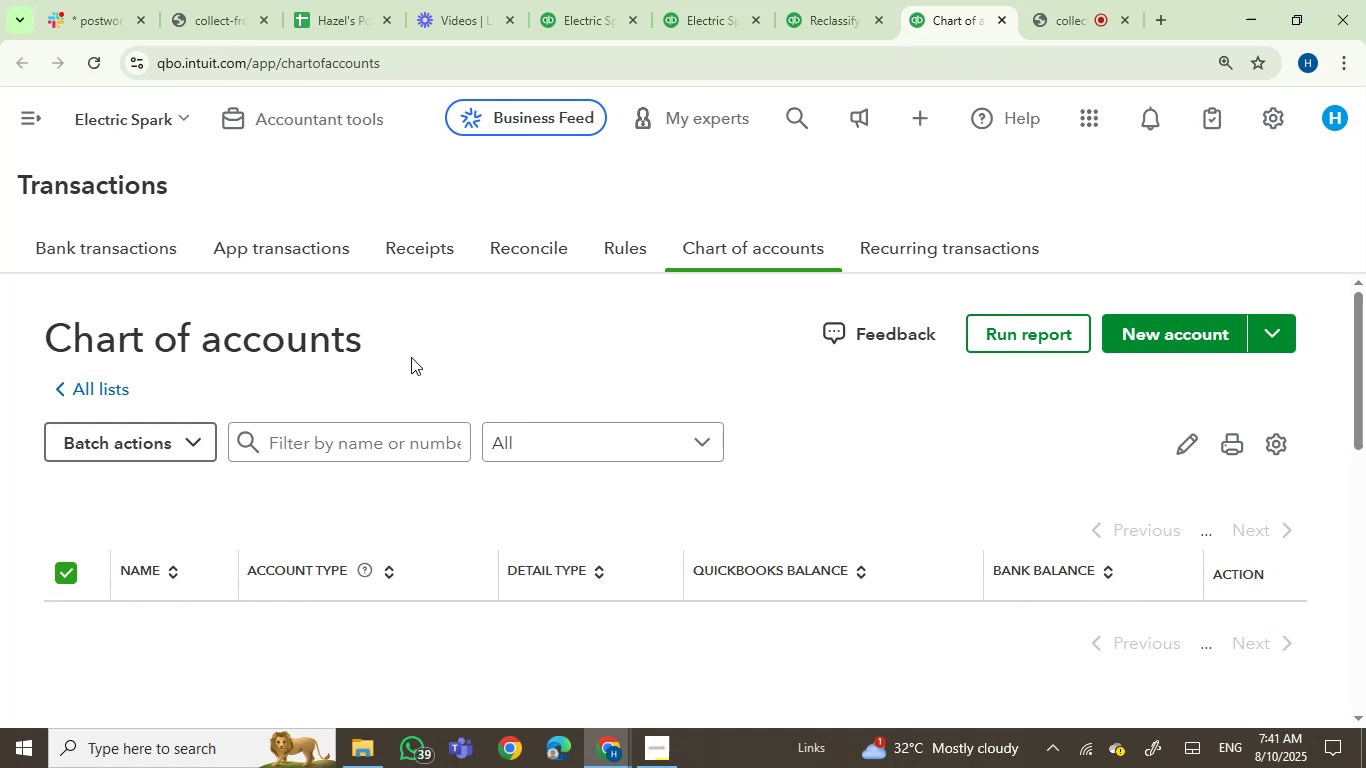 
scroll: coordinate [502, 411], scroll_direction: down, amount: 2.0
 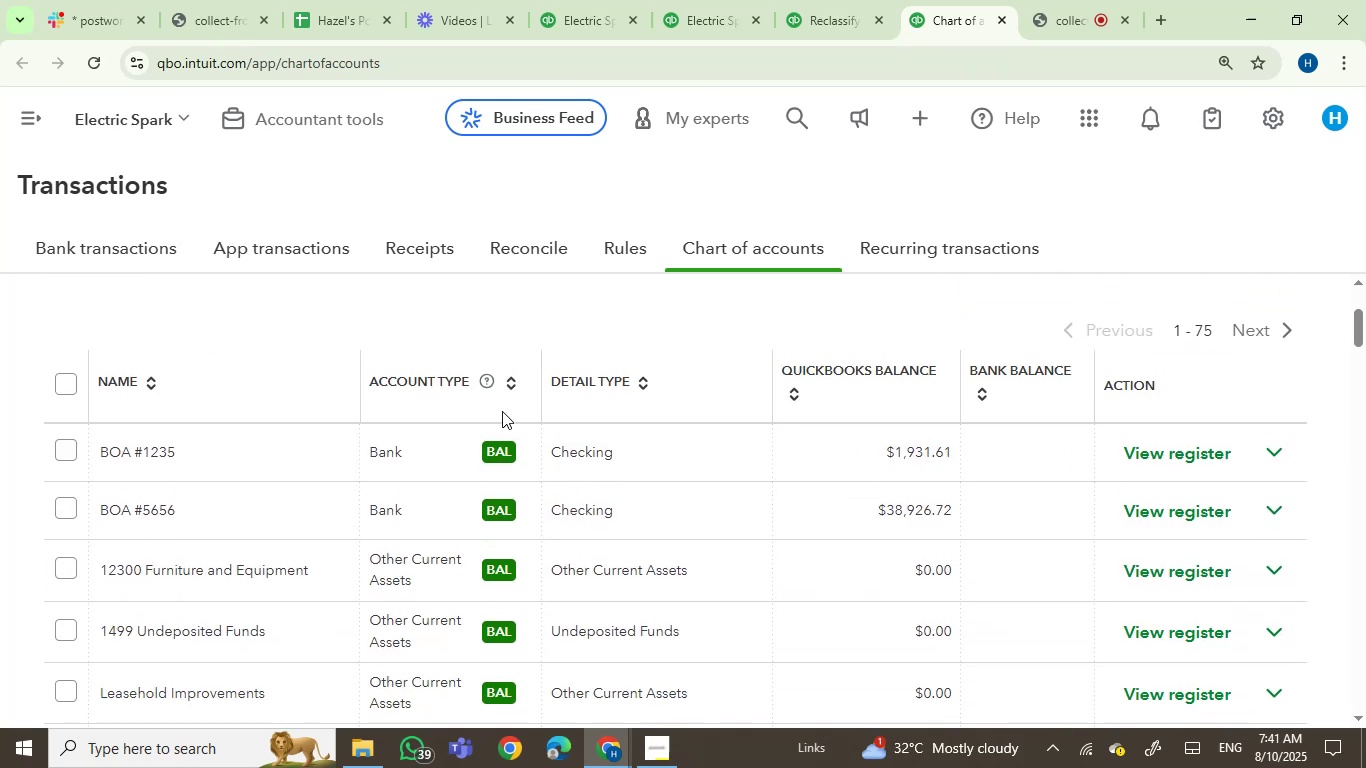 
scroll: coordinate [502, 411], scroll_direction: up, amount: 1.0
 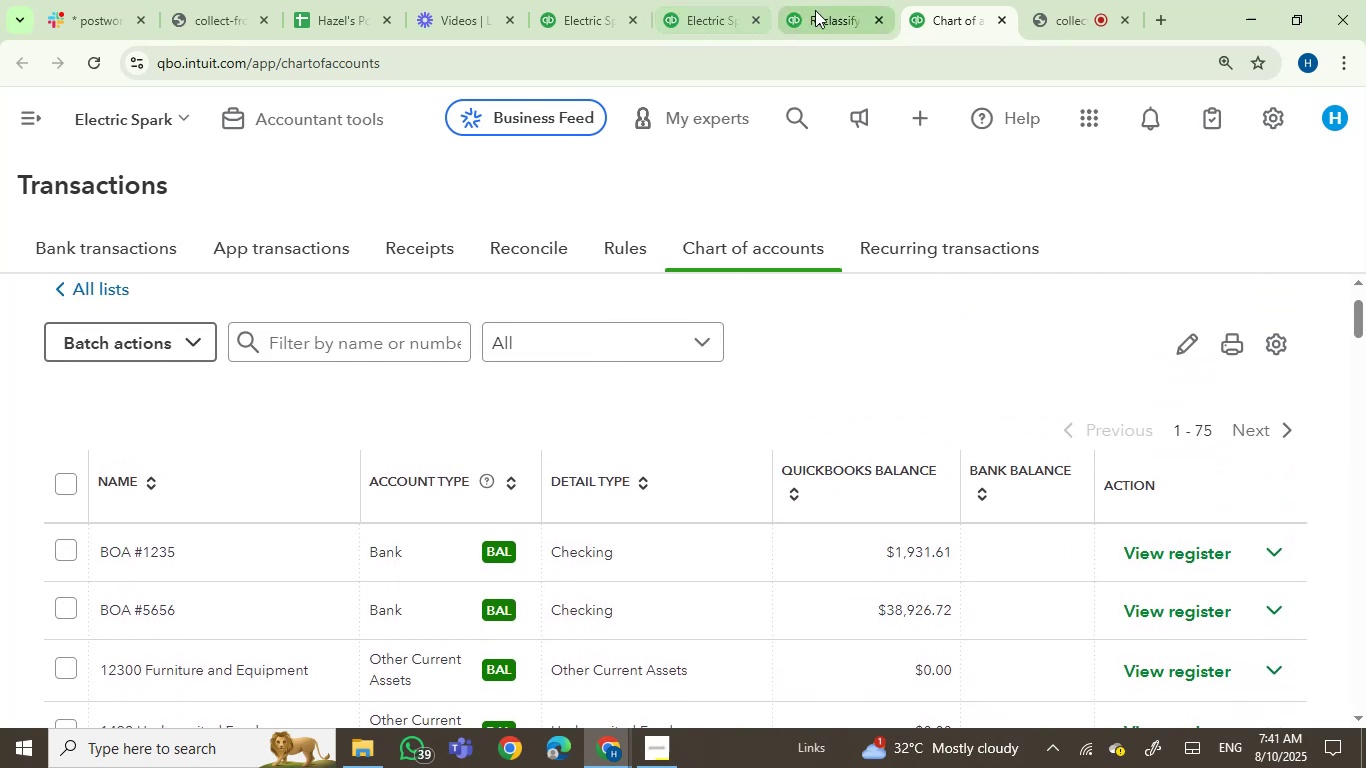 
left_click([835, 3])
 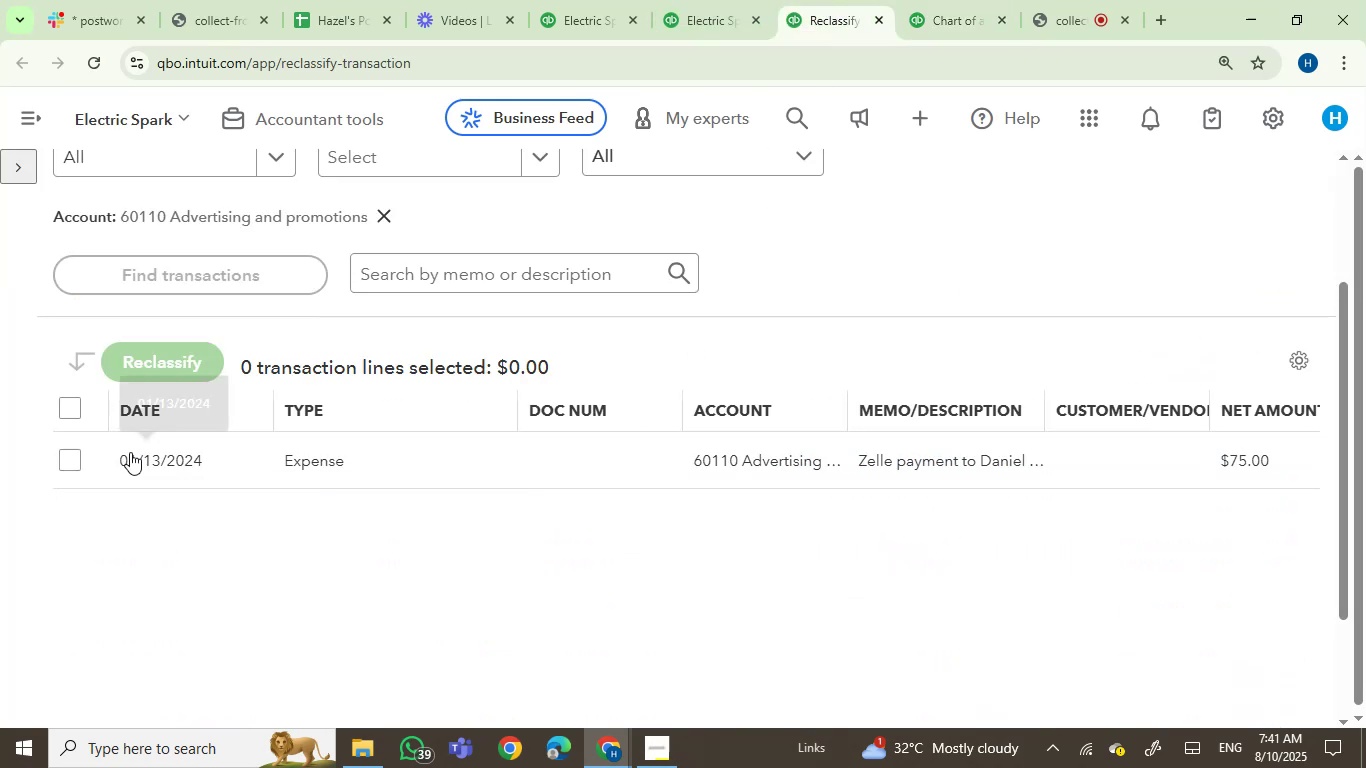 
left_click([60, 457])
 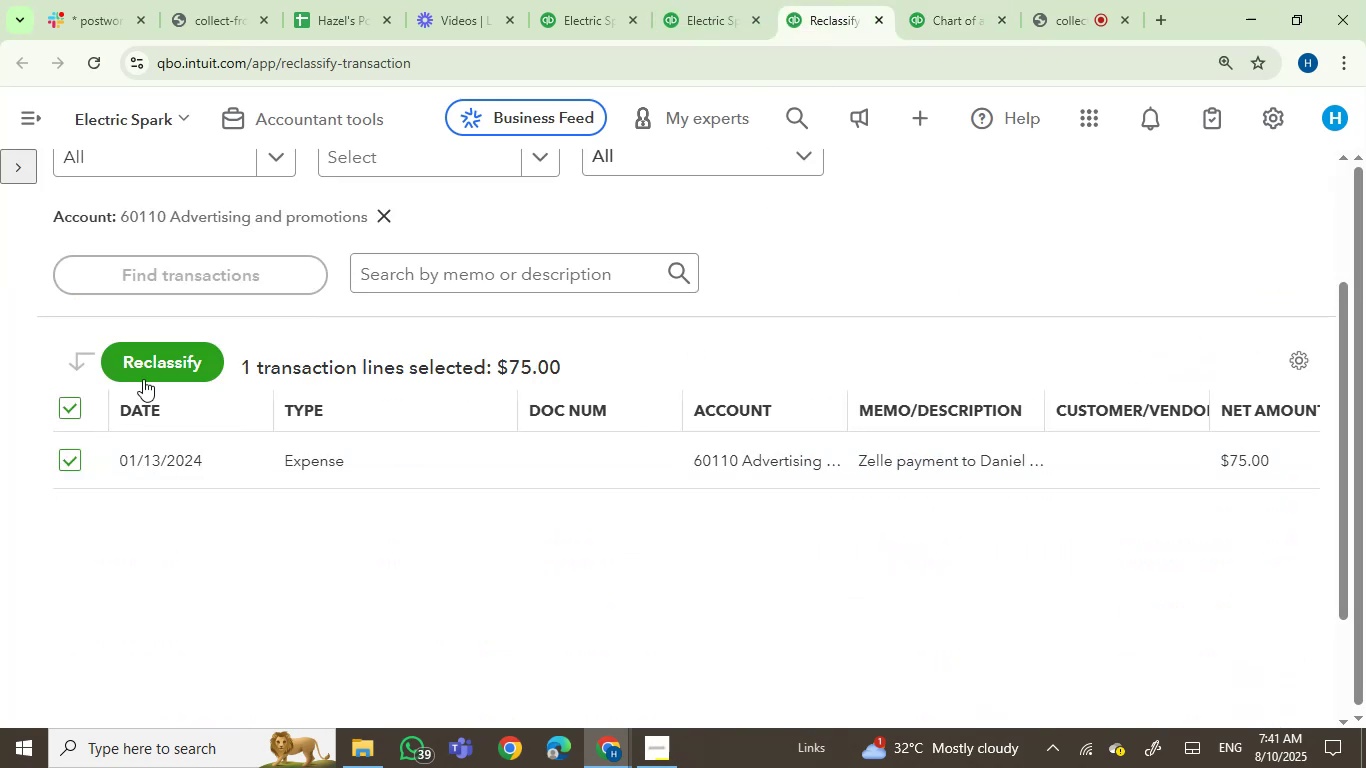 
left_click([147, 371])
 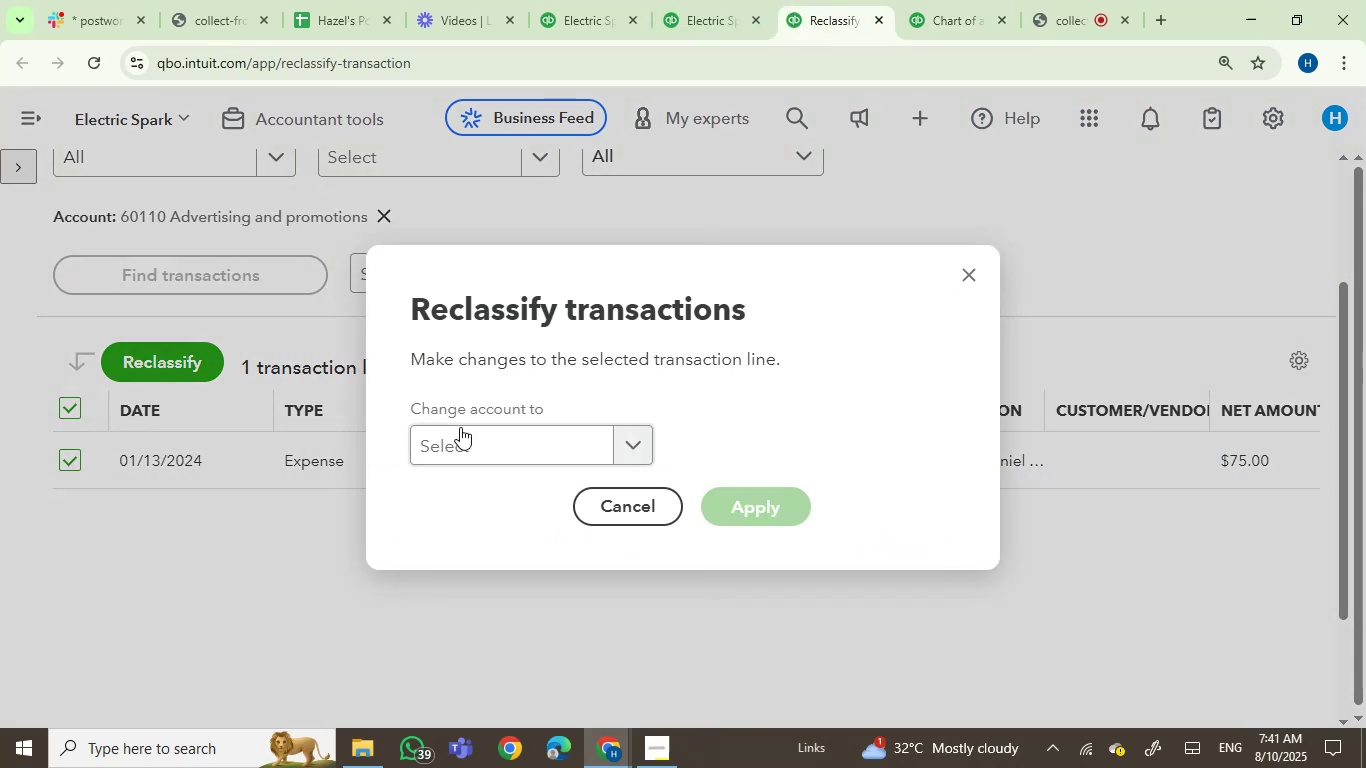 
left_click([464, 436])
 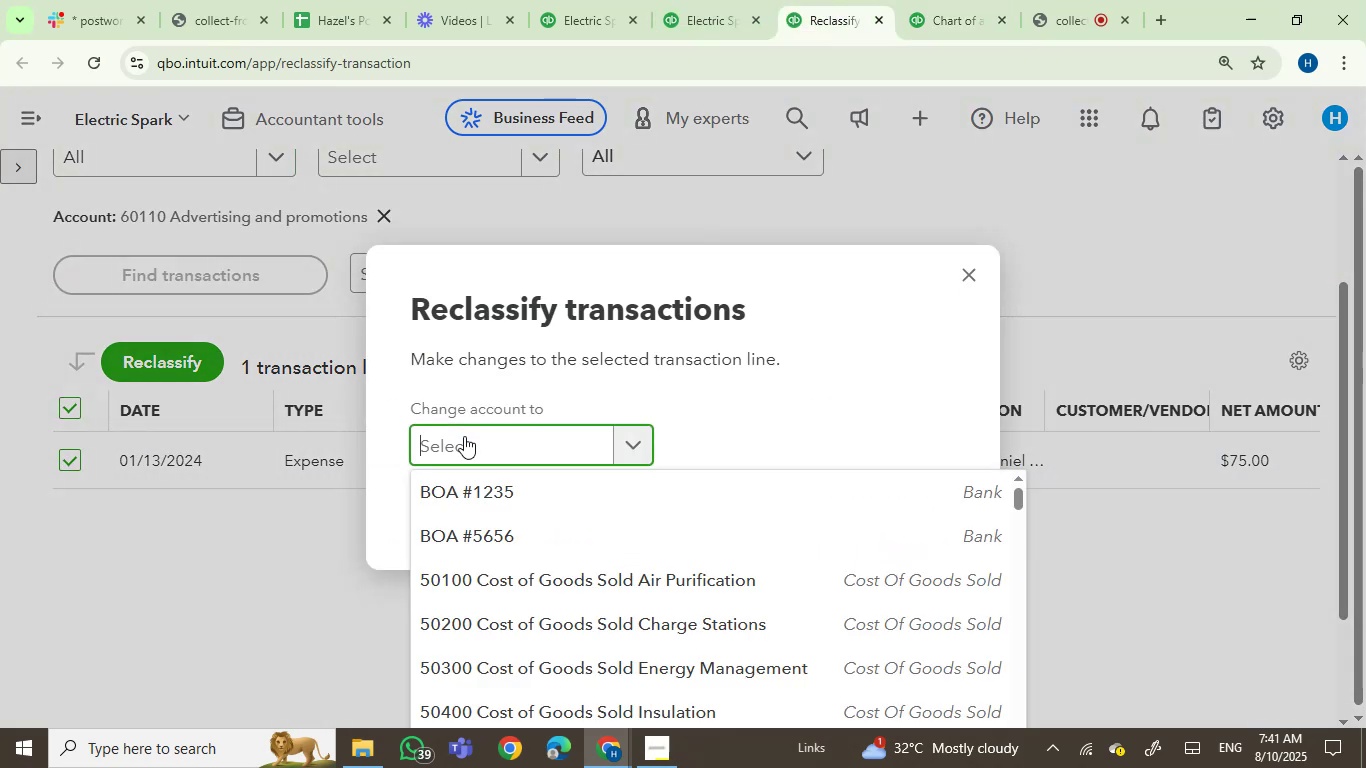 
type(dan)
 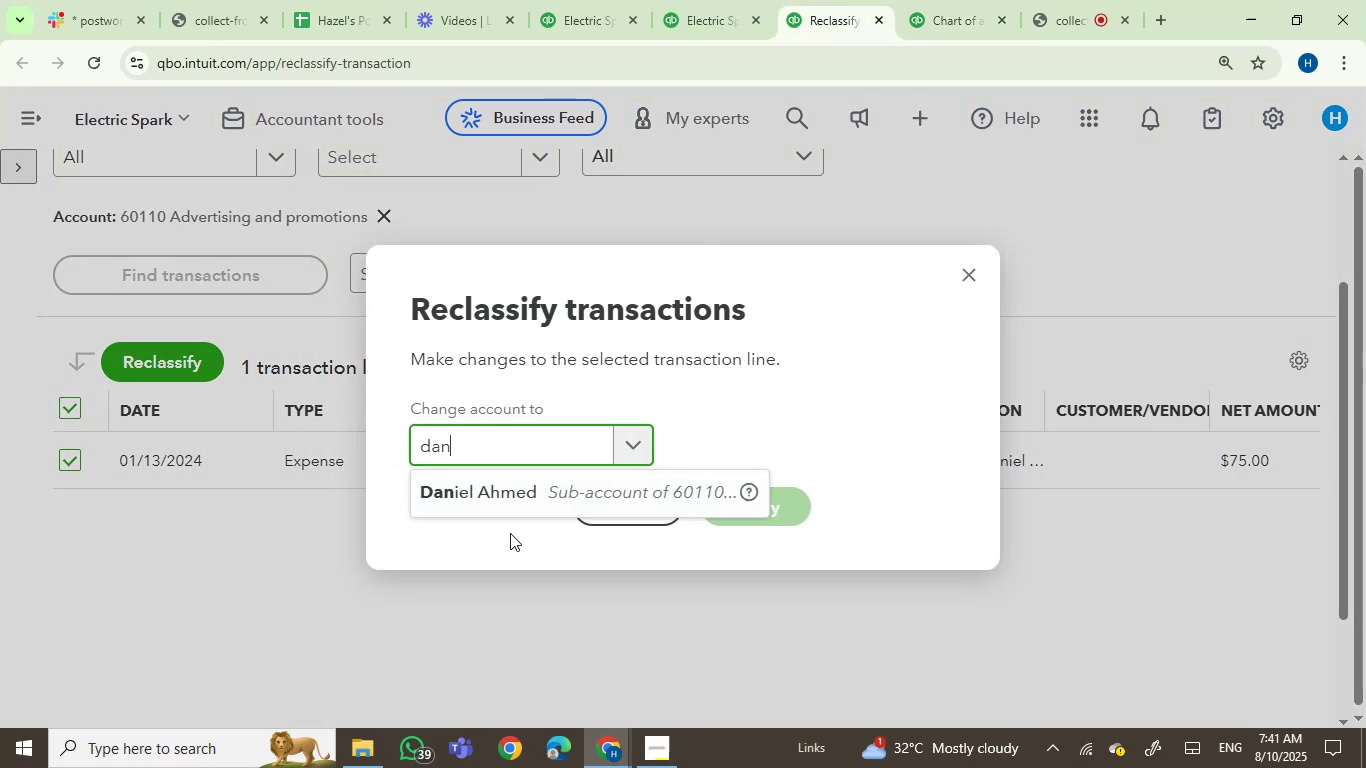 
left_click([530, 486])
 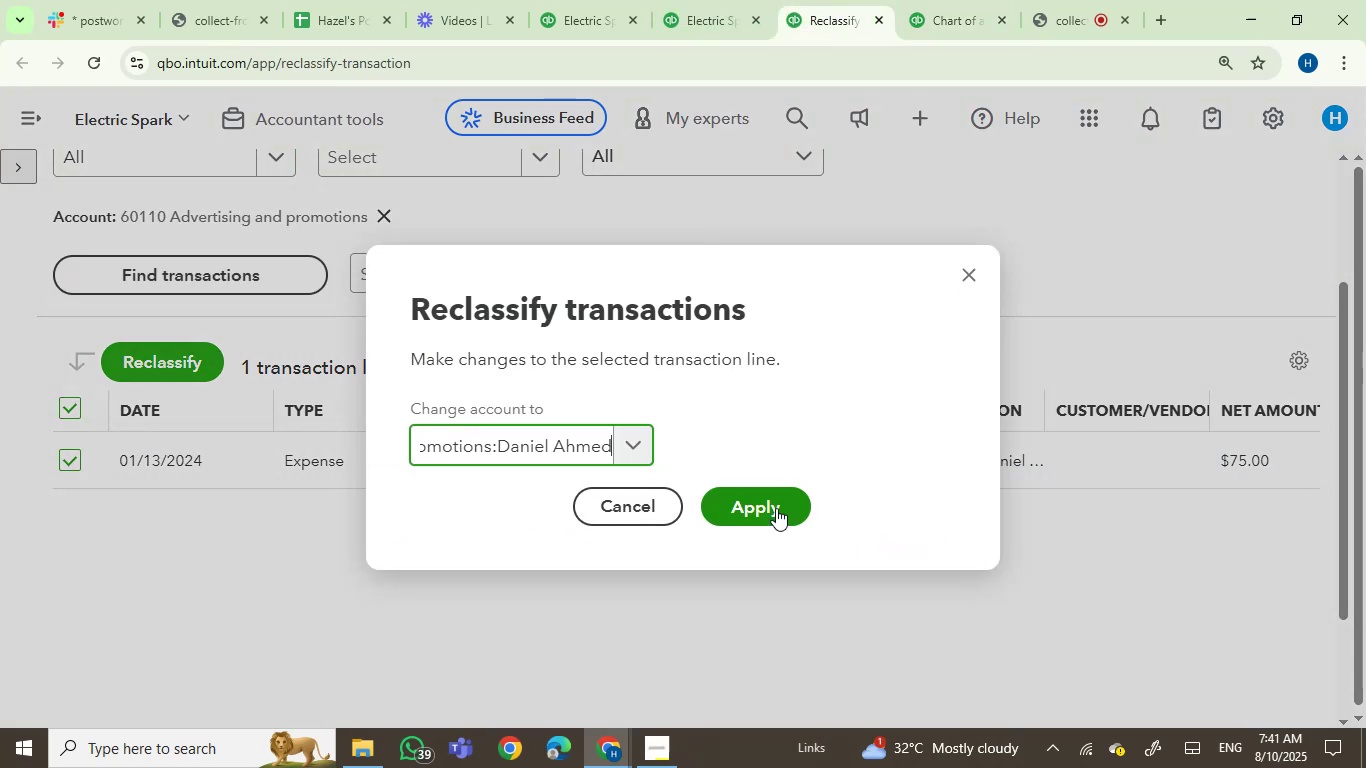 
left_click([787, 500])
 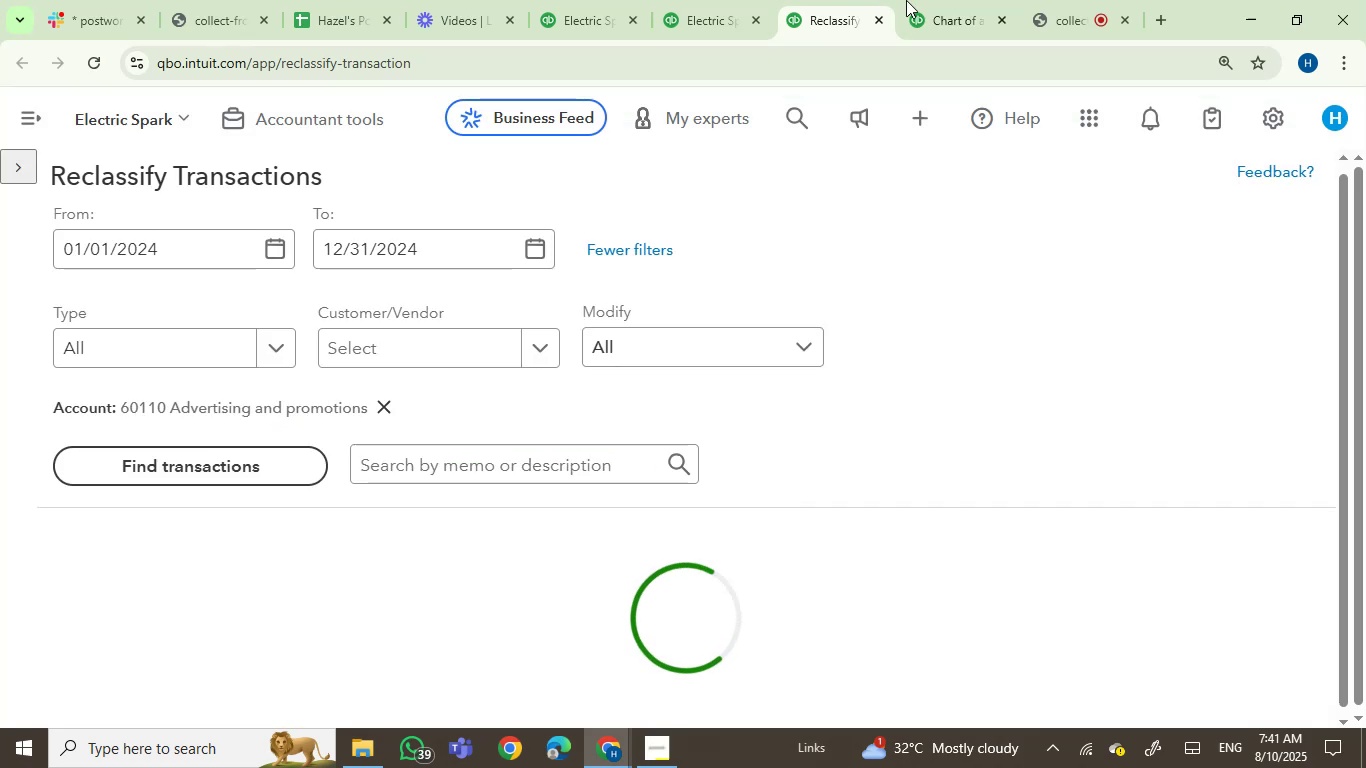 
left_click([912, 0])
 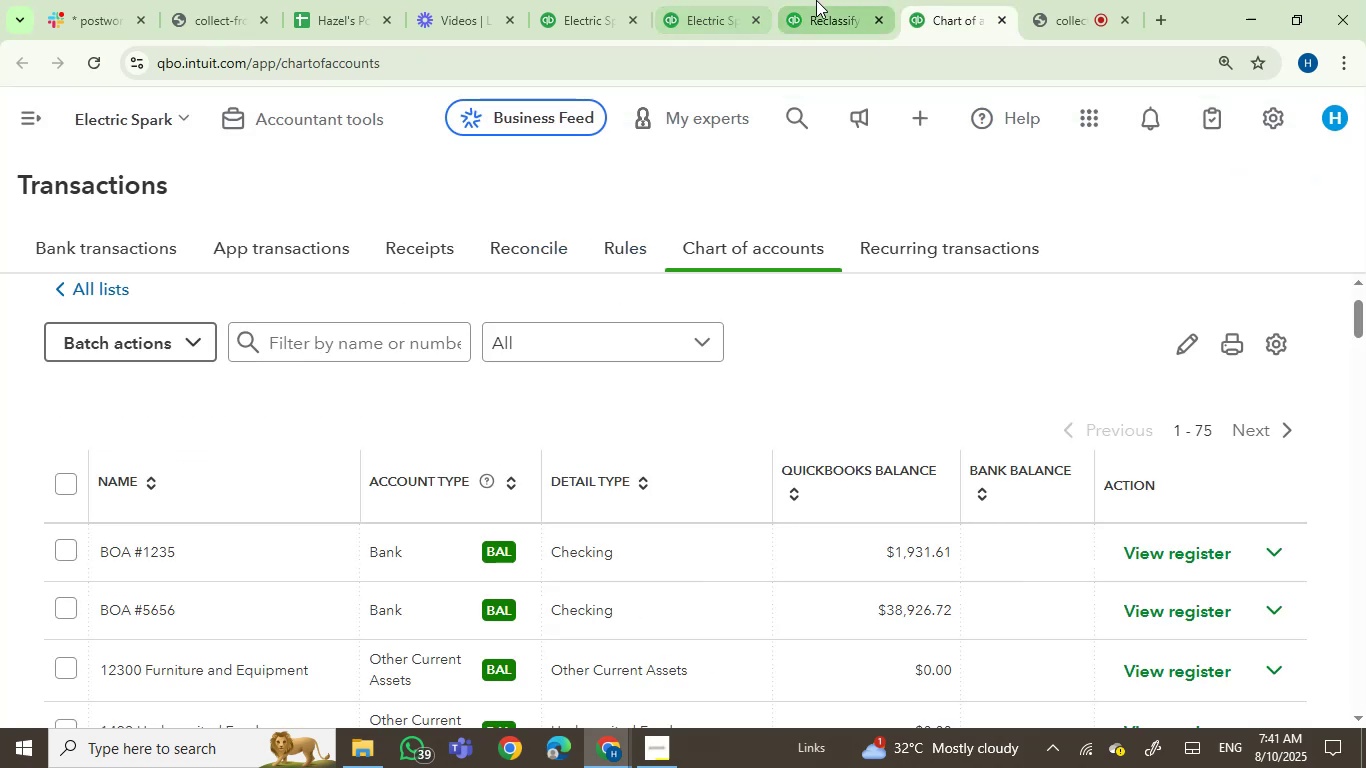 
double_click([698, 18])
 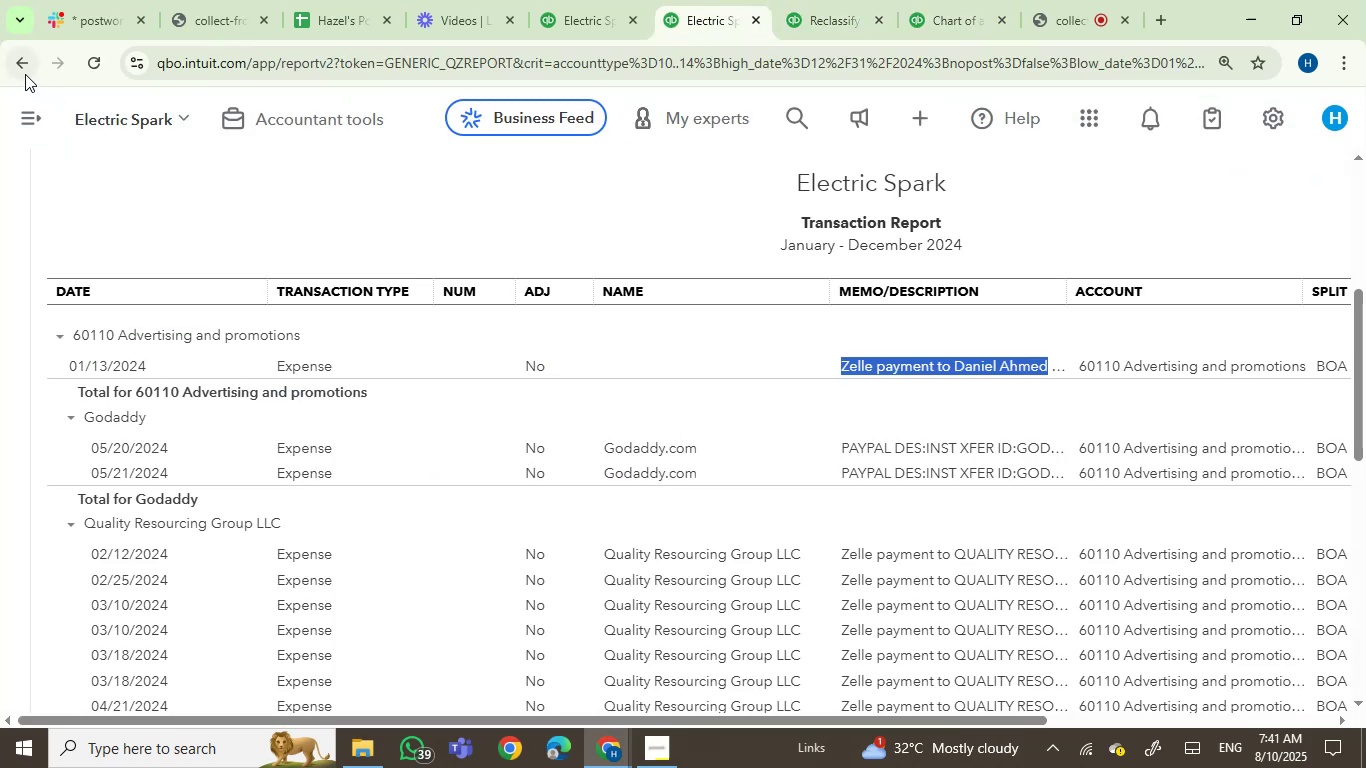 
scroll: coordinate [534, 364], scroll_direction: up, amount: 2.0
 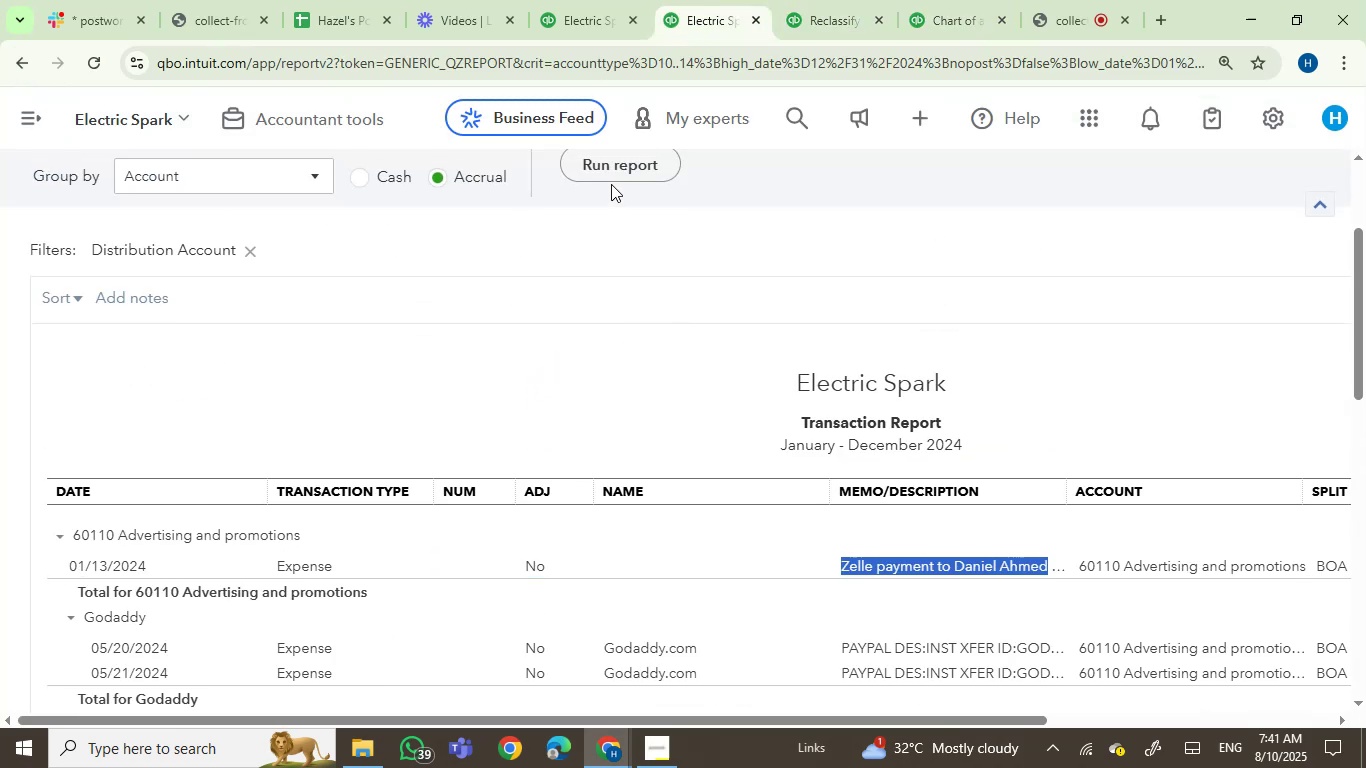 
left_click([611, 179])
 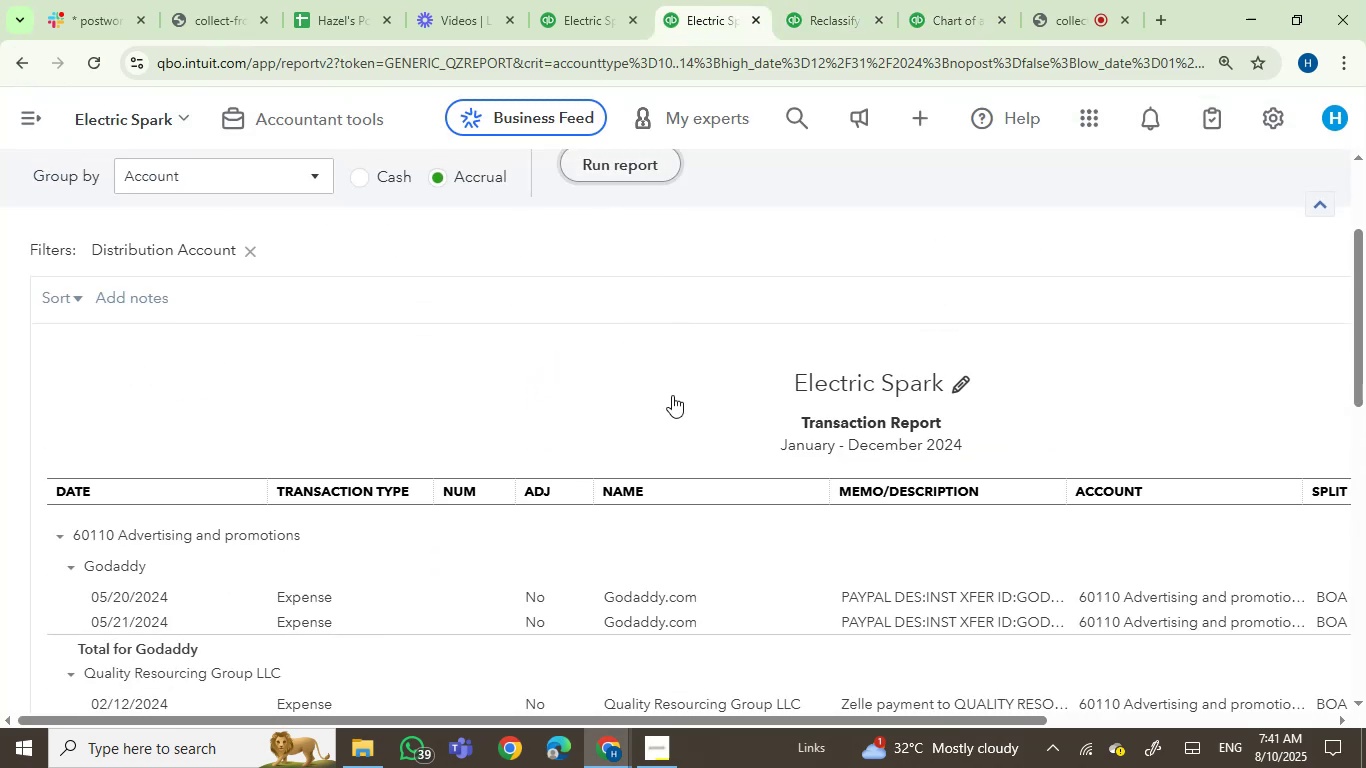 
scroll: coordinate [486, 261], scroll_direction: down, amount: 2.0
 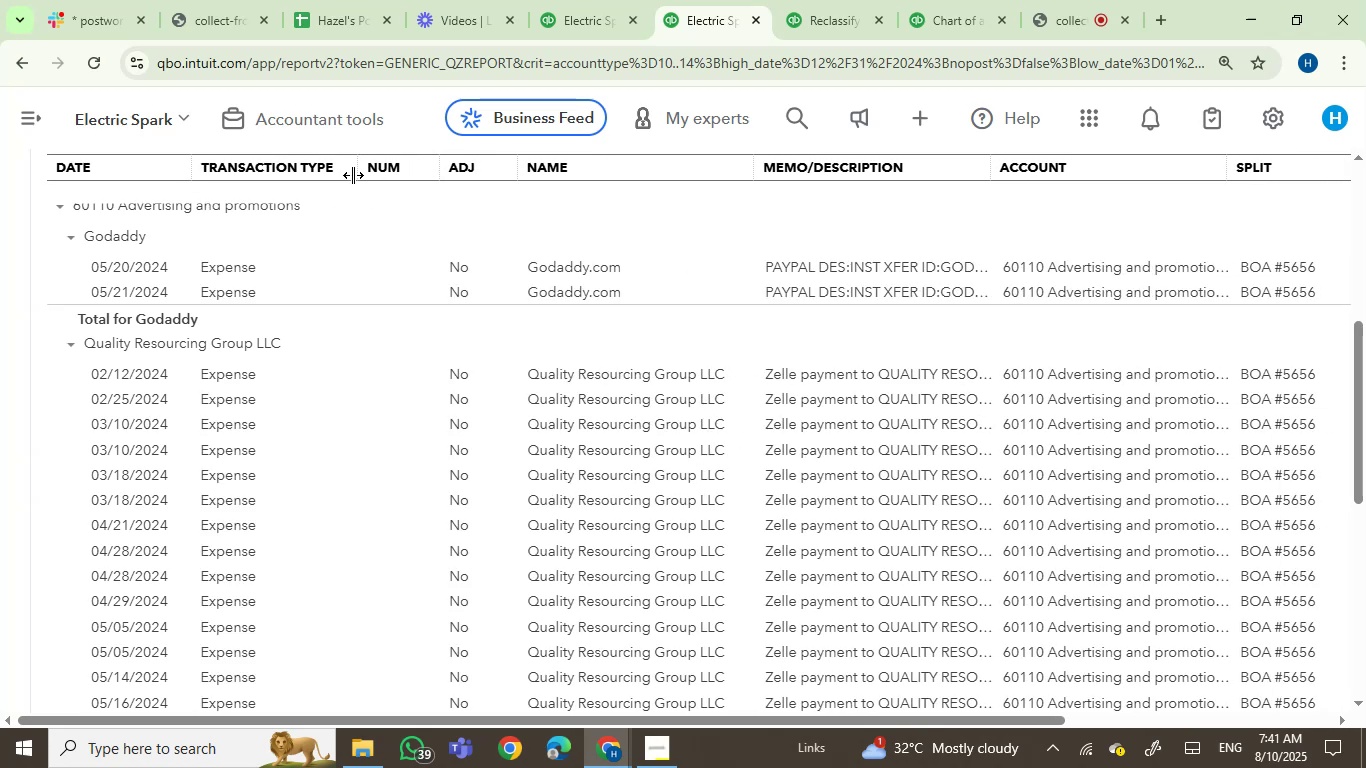 
wait(8.35)
 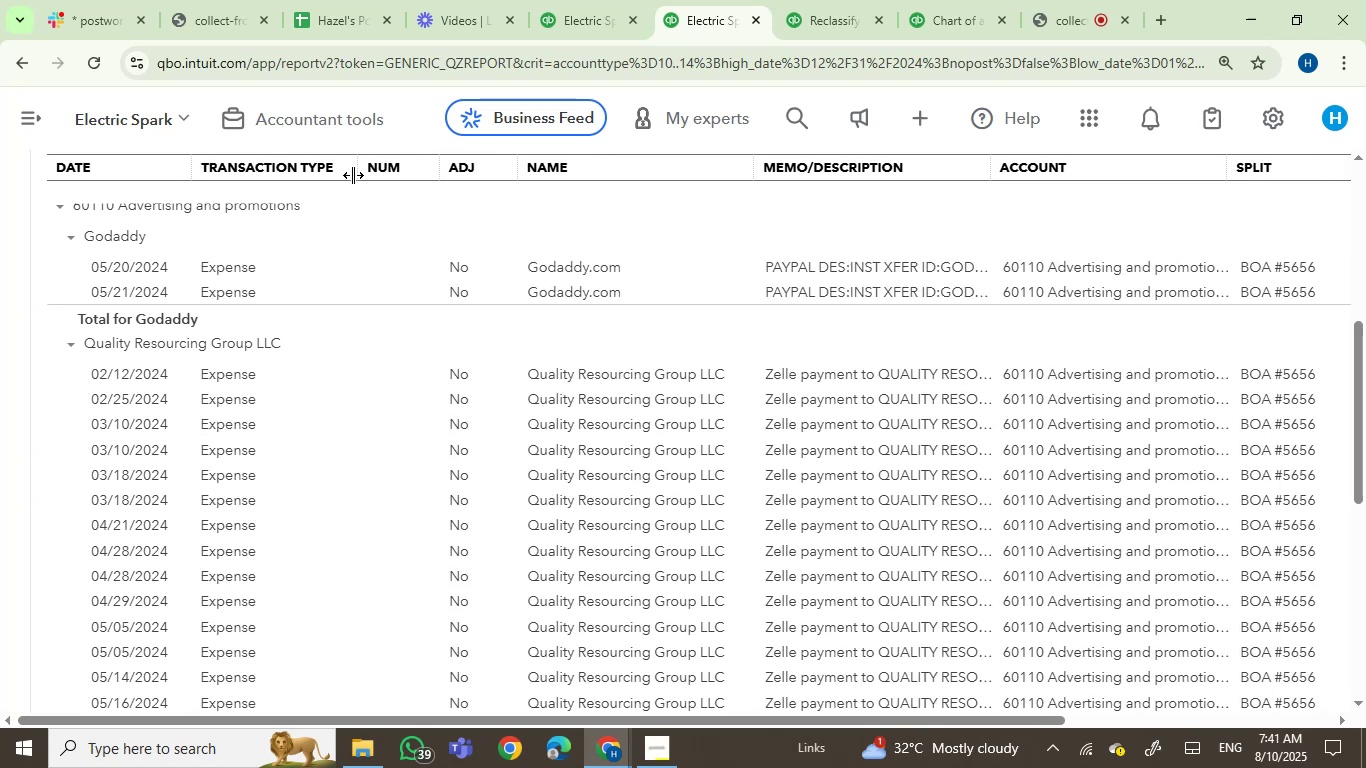 
scroll: coordinate [691, 405], scroll_direction: down, amount: 1.0
 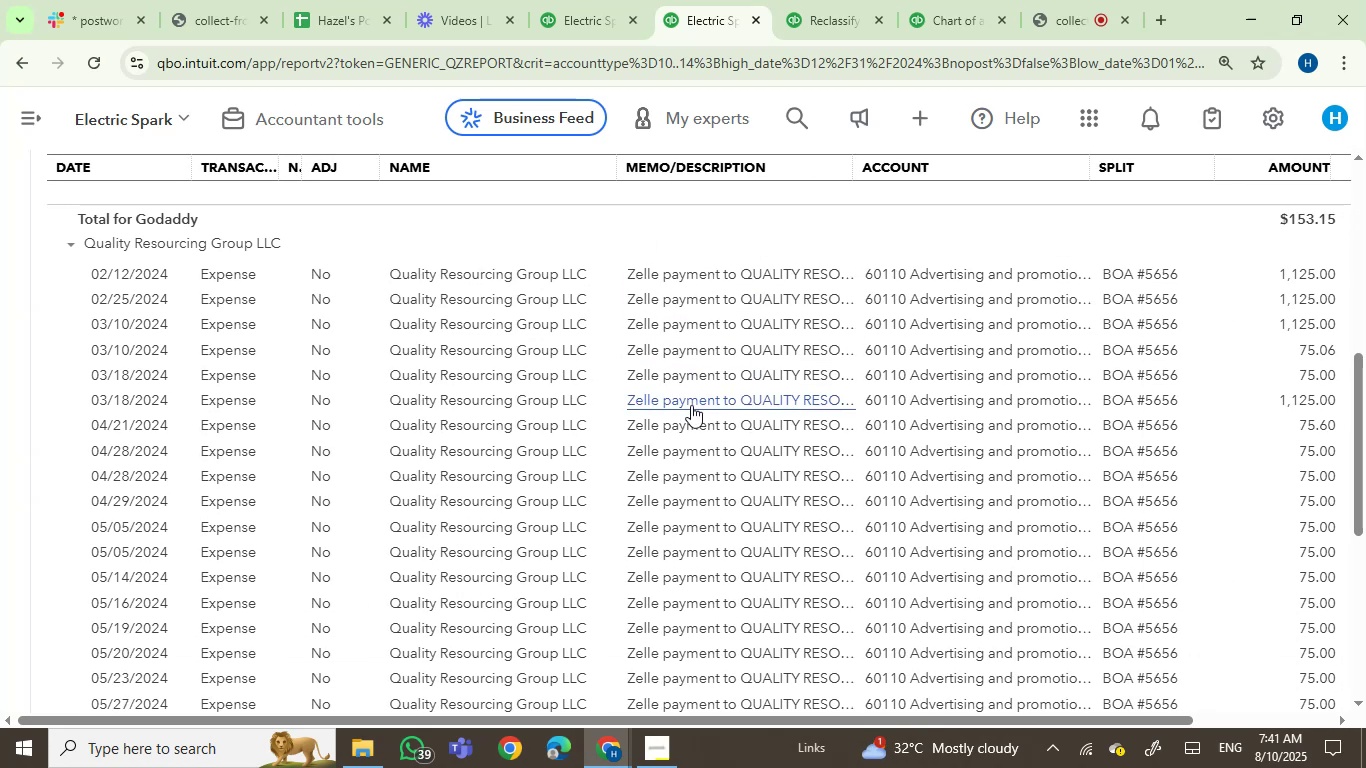 
scroll: coordinate [775, 437], scroll_direction: up, amount: 4.0
 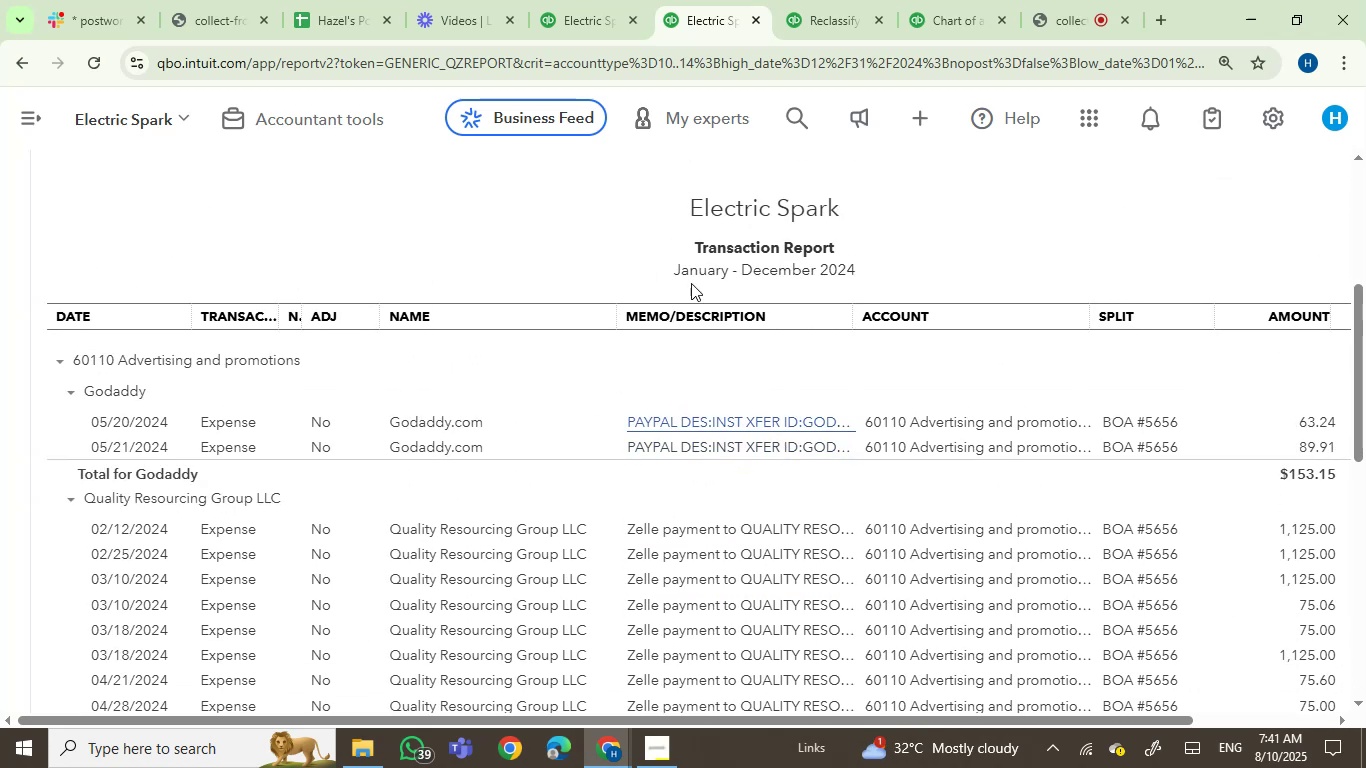 
scroll: coordinate [704, 337], scroll_direction: down, amount: 6.0
 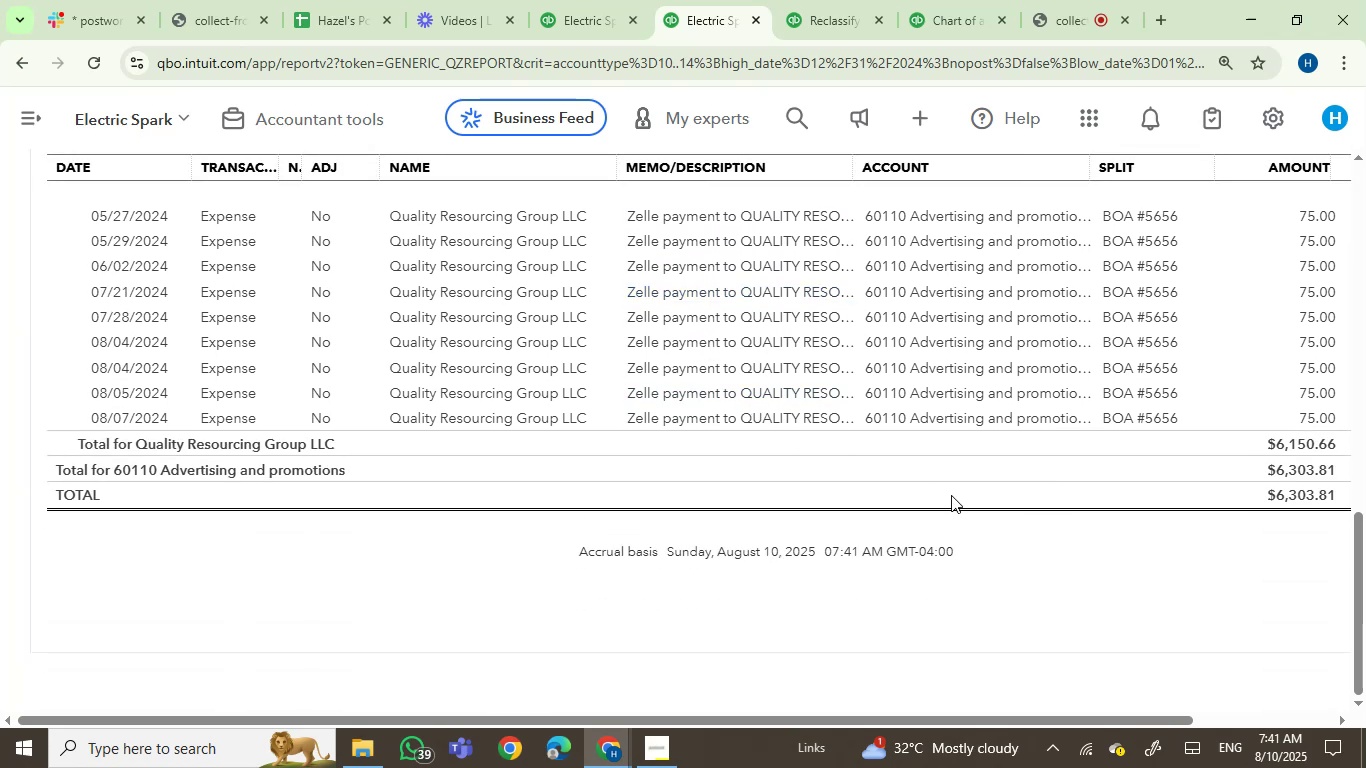 
scroll: coordinate [867, 339], scroll_direction: up, amount: 12.0
 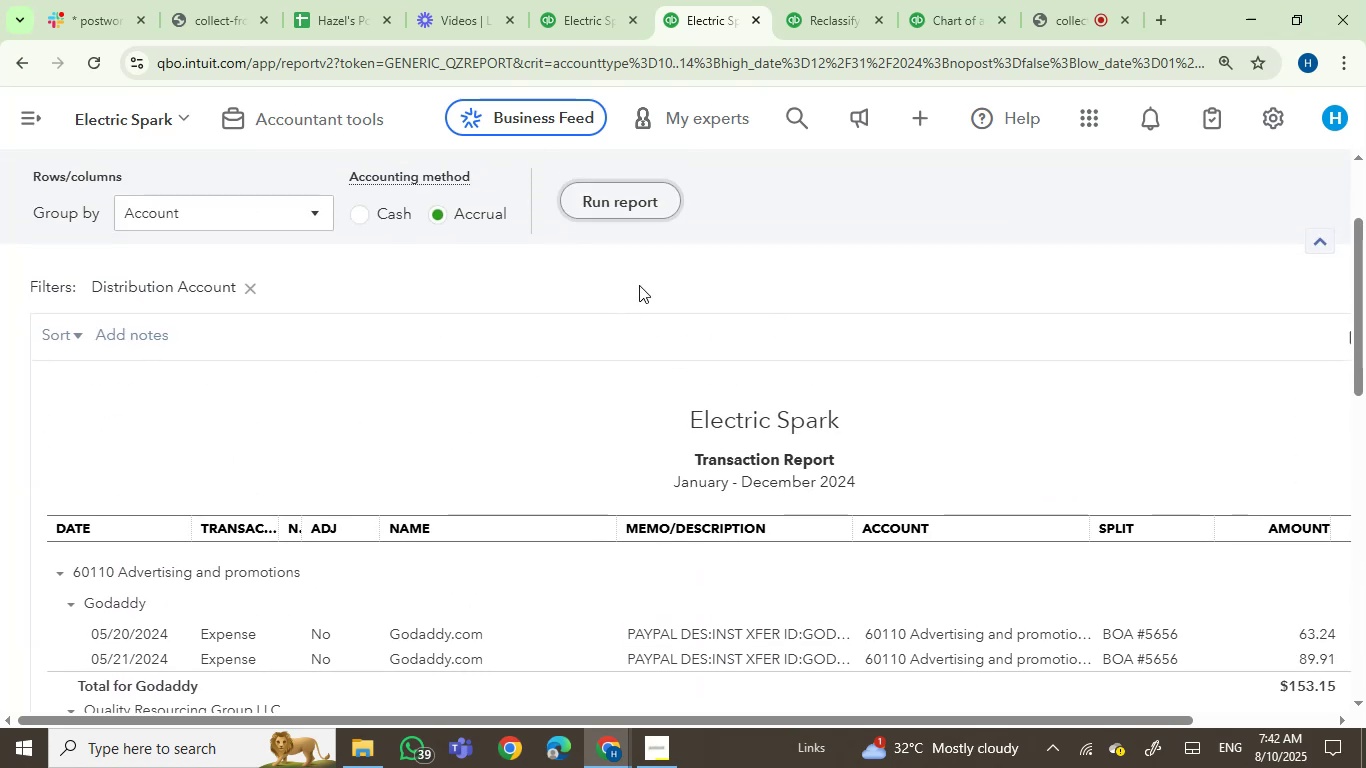 
scroll: coordinate [738, 388], scroll_direction: down, amount: 12.0
 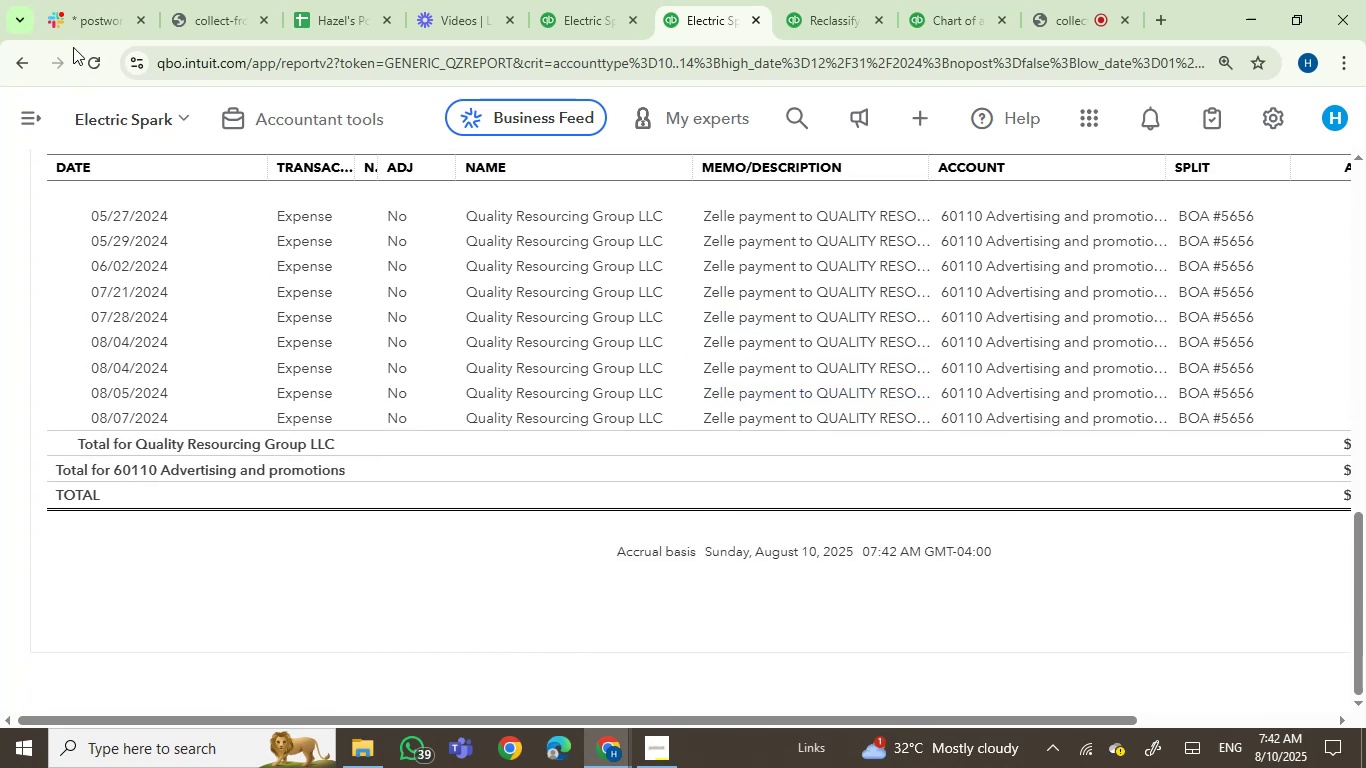 
left_click([20, 65])
 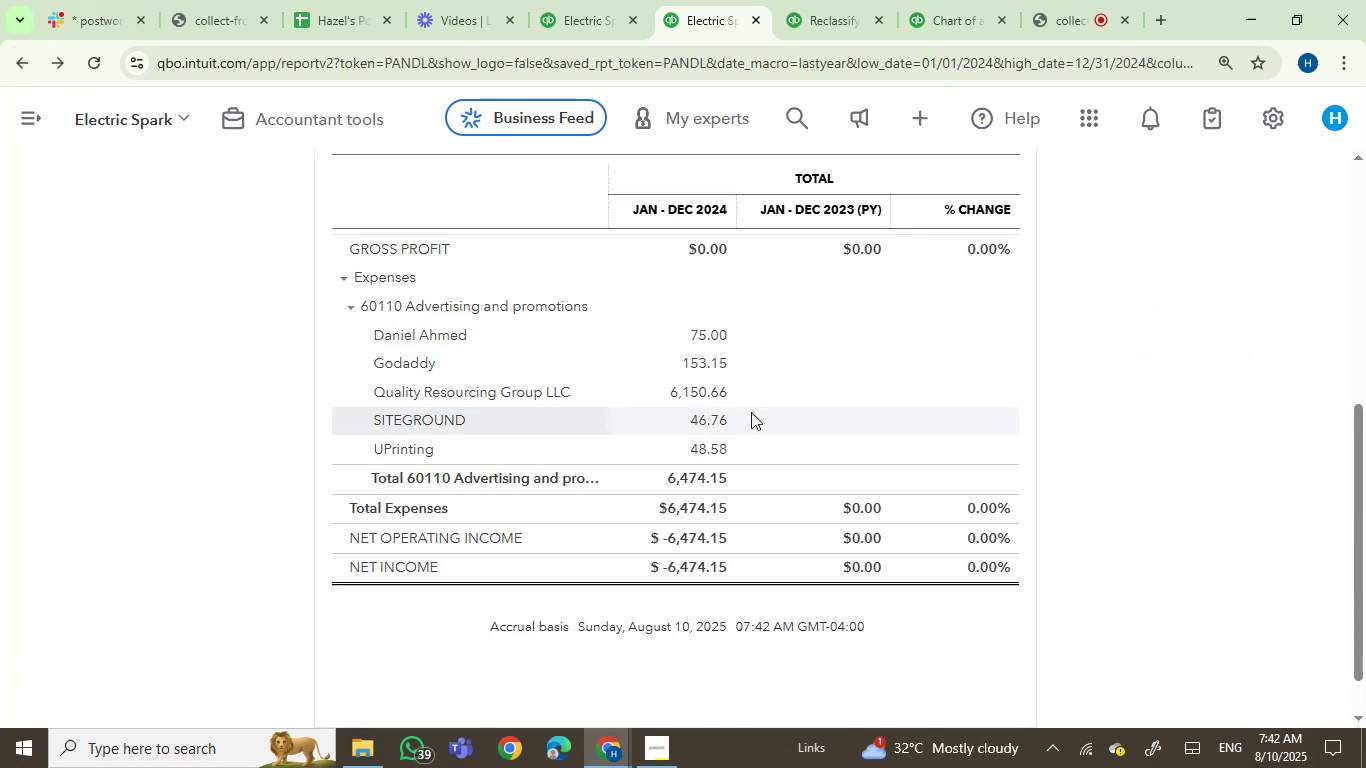 
scroll: coordinate [619, 361], scroll_direction: up, amount: 4.0
 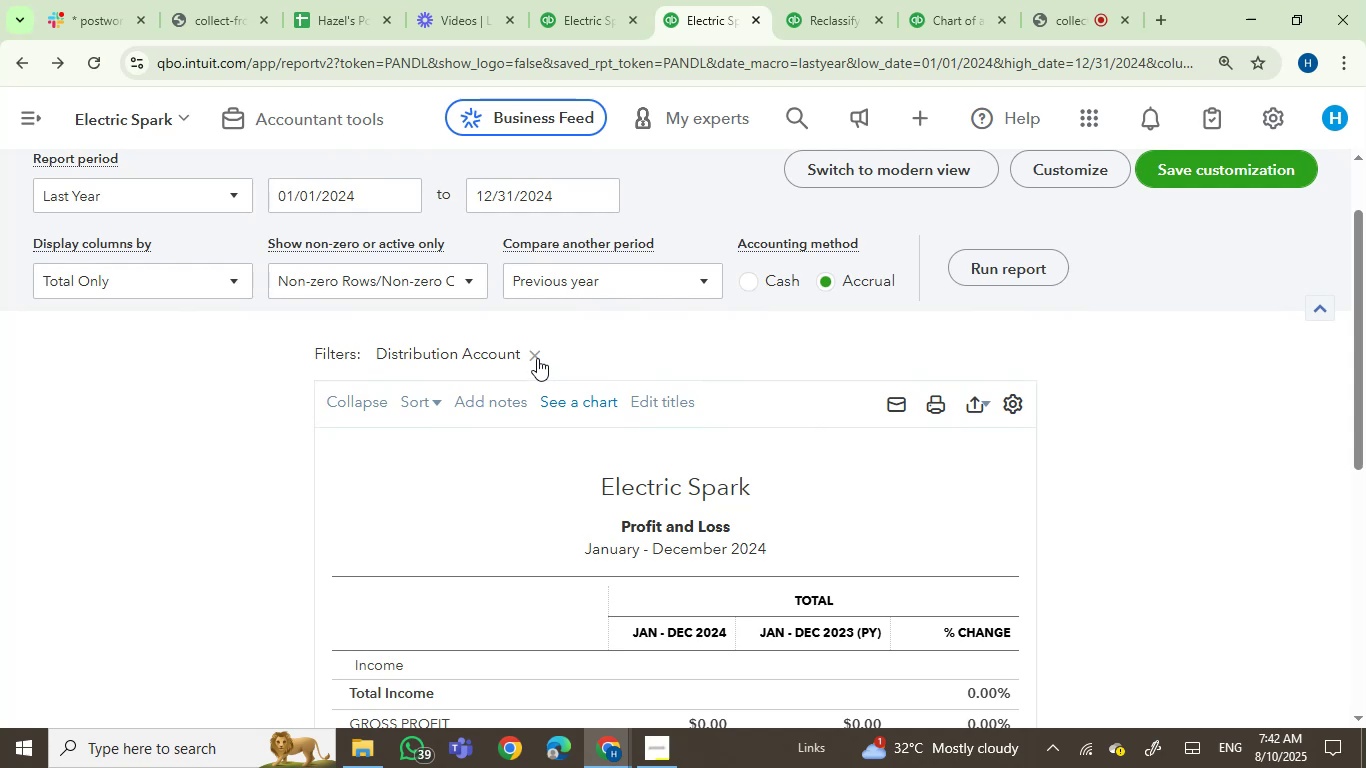 
scroll: coordinate [1033, 461], scroll_direction: down, amount: 5.0
 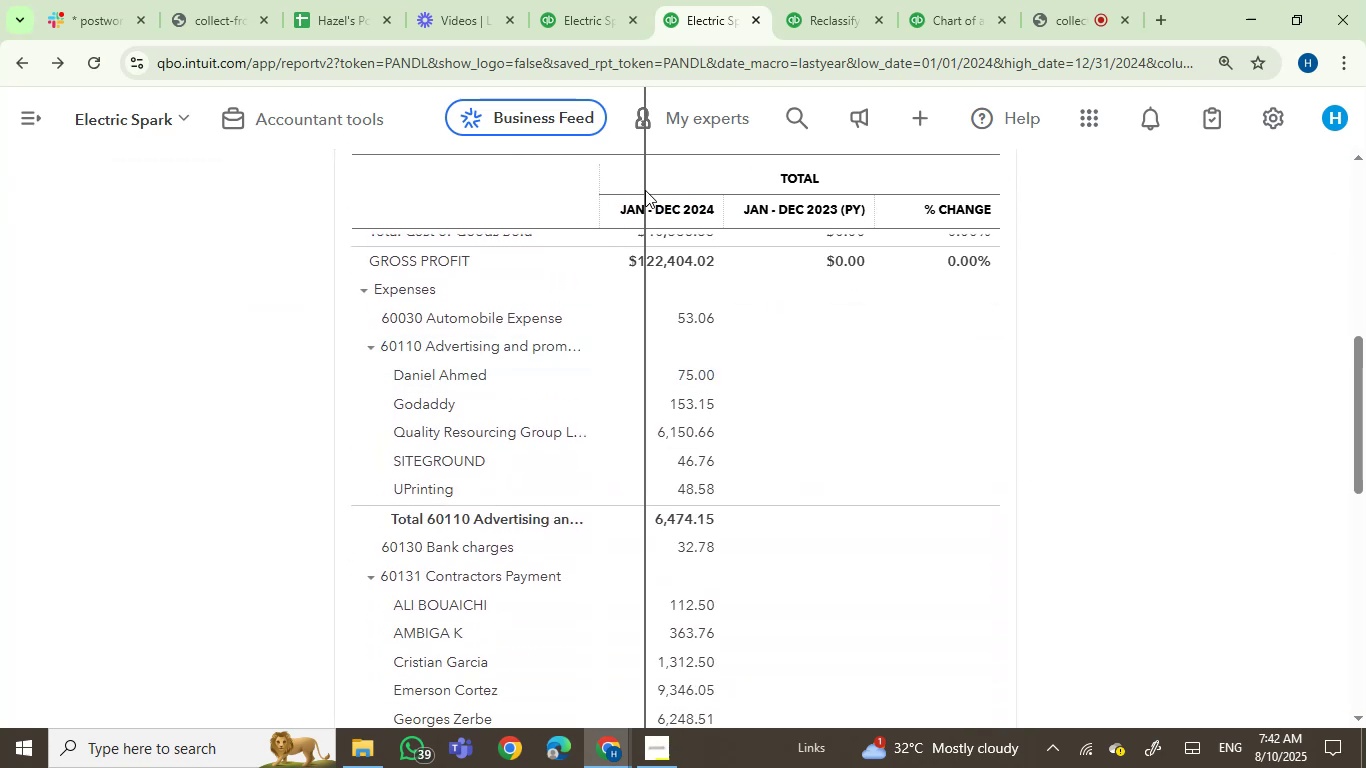 
scroll: coordinate [833, 466], scroll_direction: up, amount: 2.0
 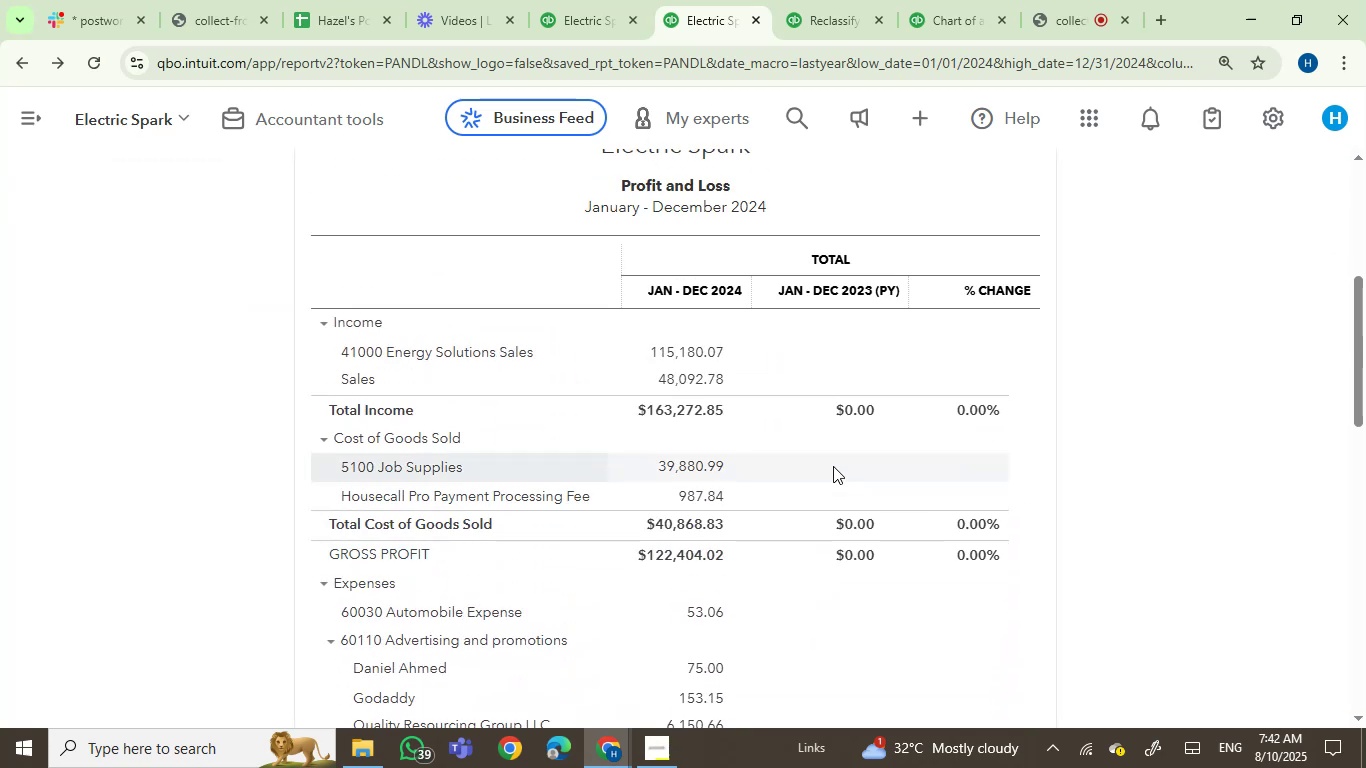 
scroll: coordinate [833, 466], scroll_direction: down, amount: 1.0
 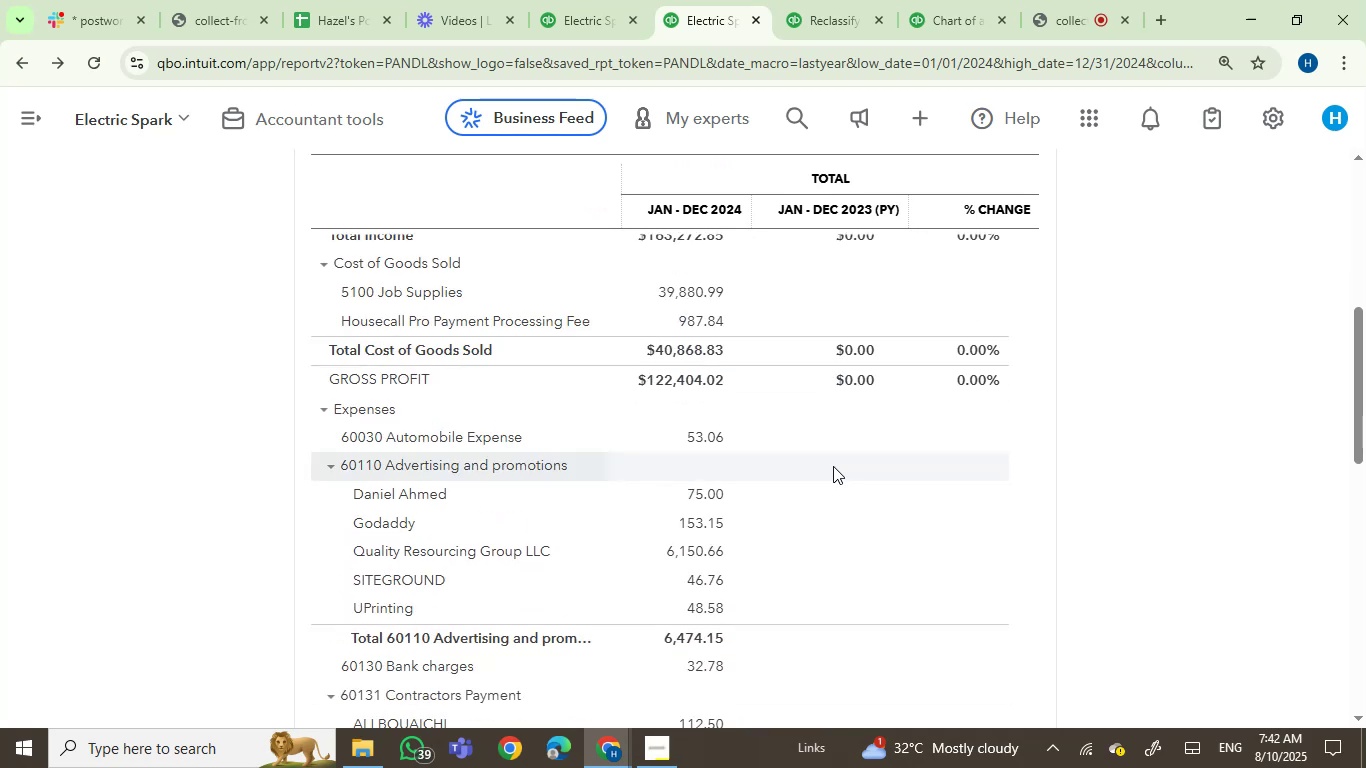 
scroll: coordinate [833, 466], scroll_direction: up, amount: 1.0
 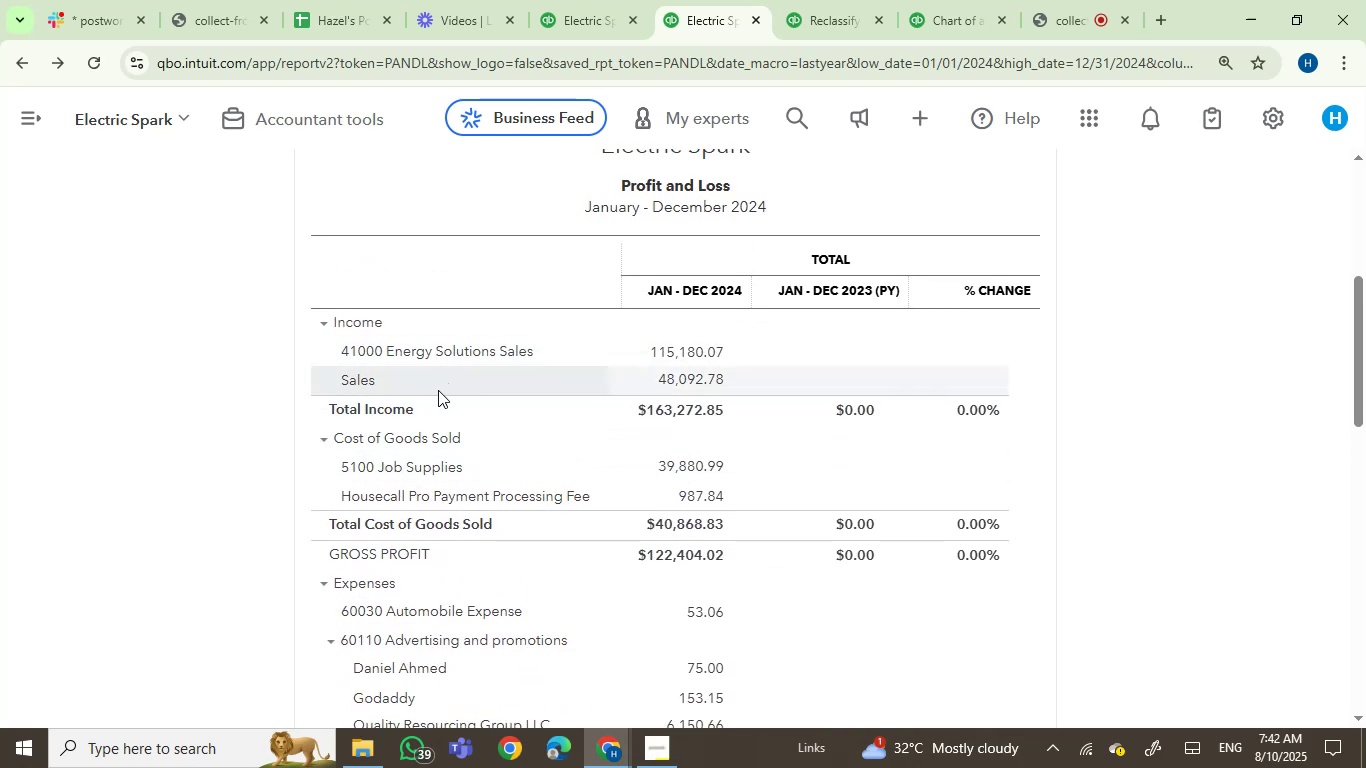 
wait(6.82)
 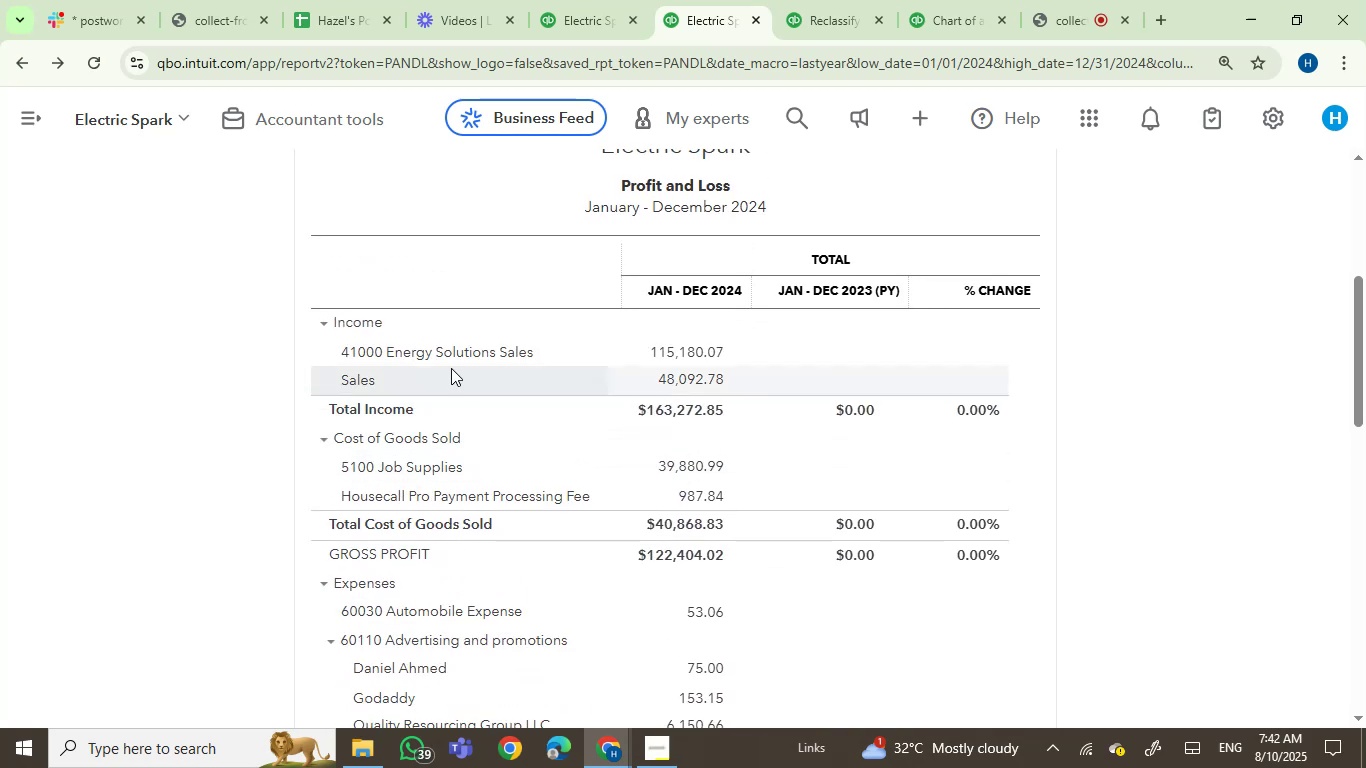 
left_click([357, 763])
 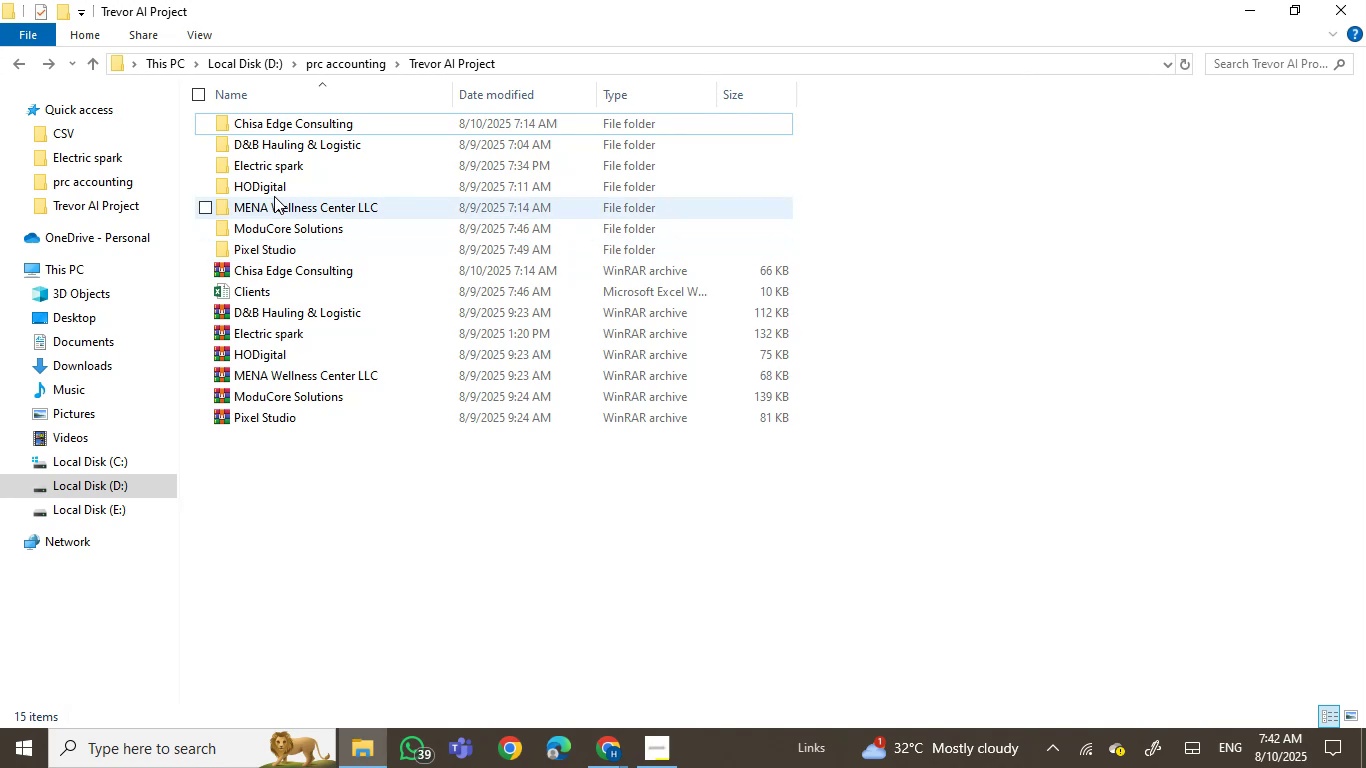 
double_click([275, 169])
 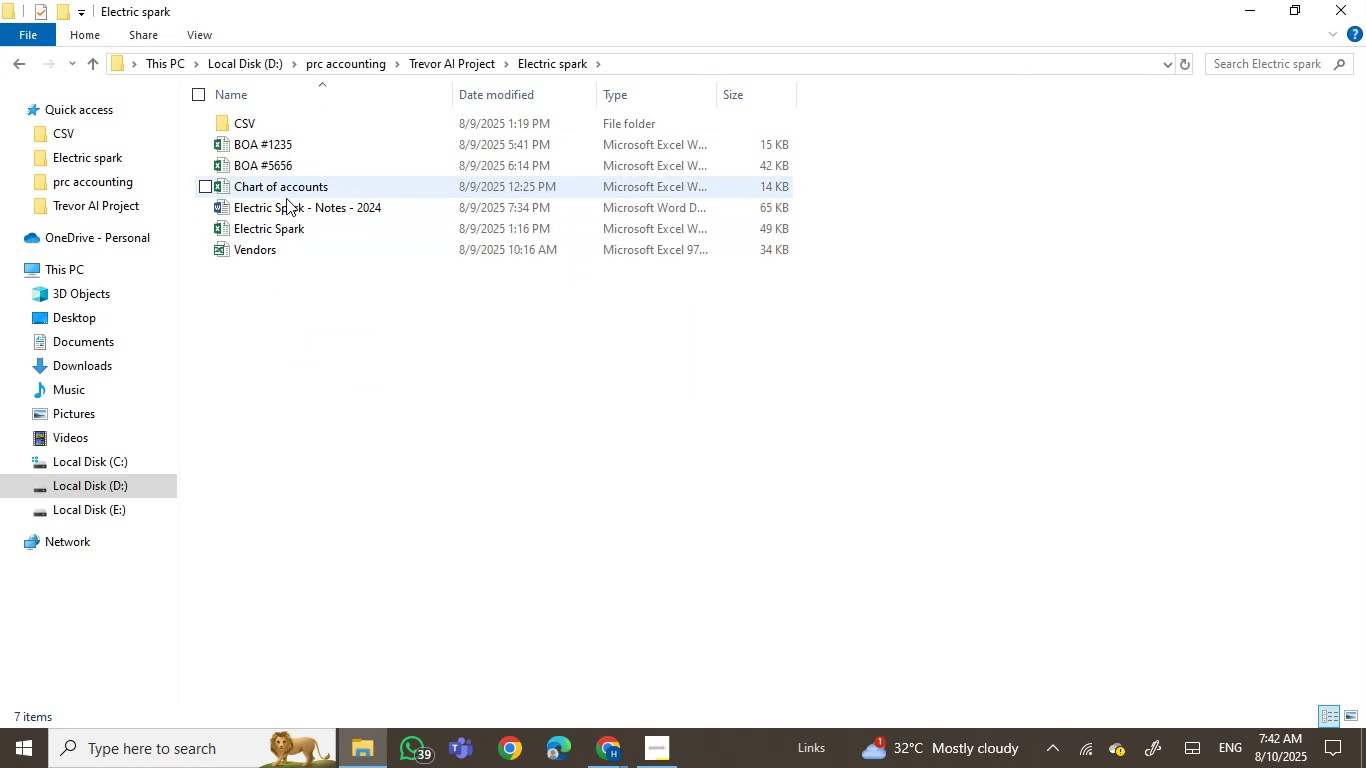 
double_click([283, 210])
 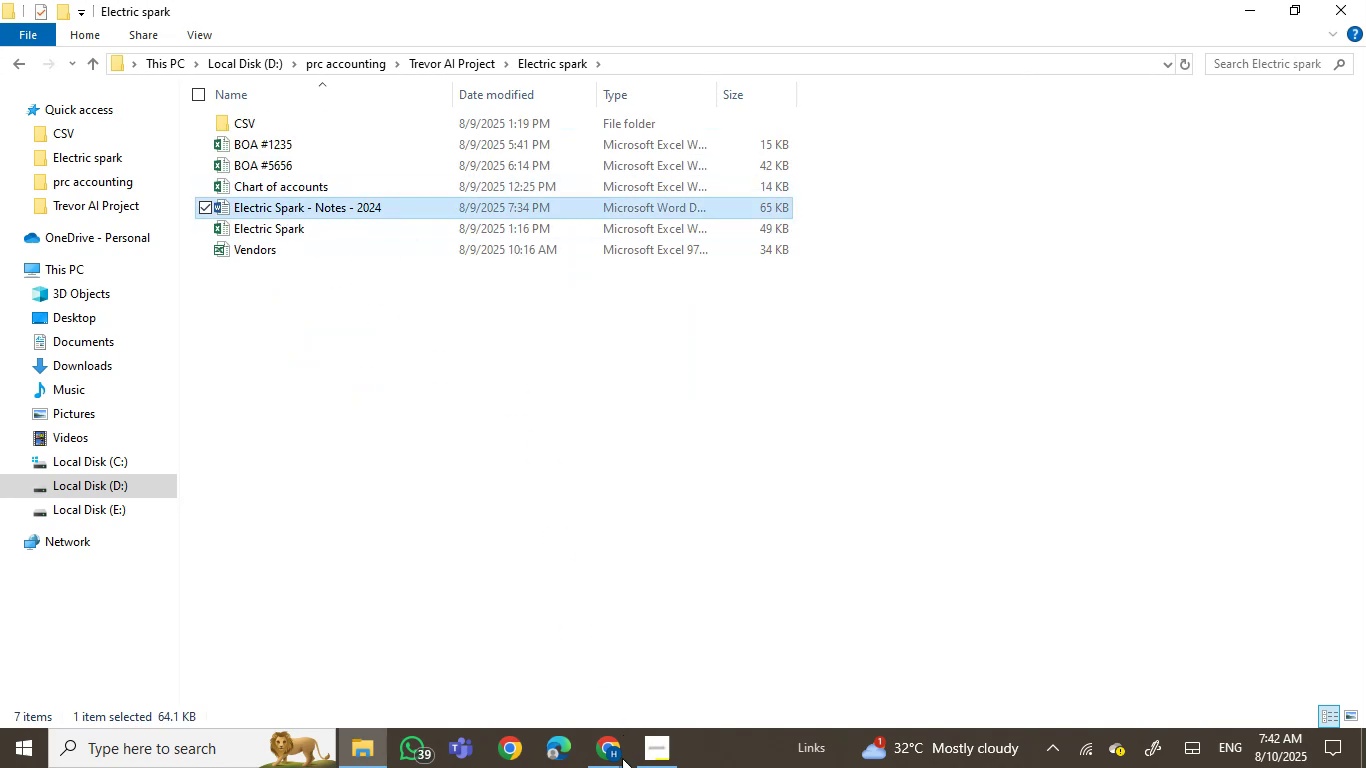 
left_click([615, 767])
 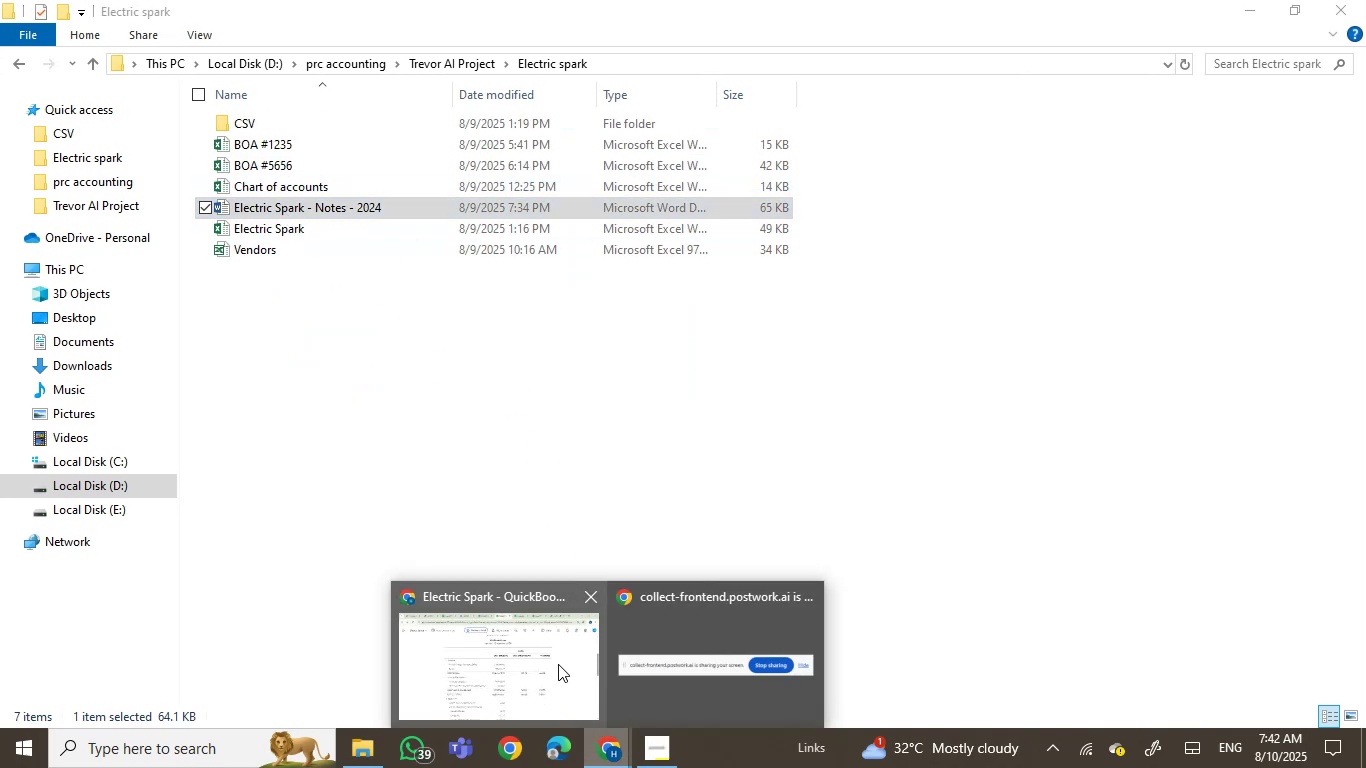 
left_click([558, 664])
 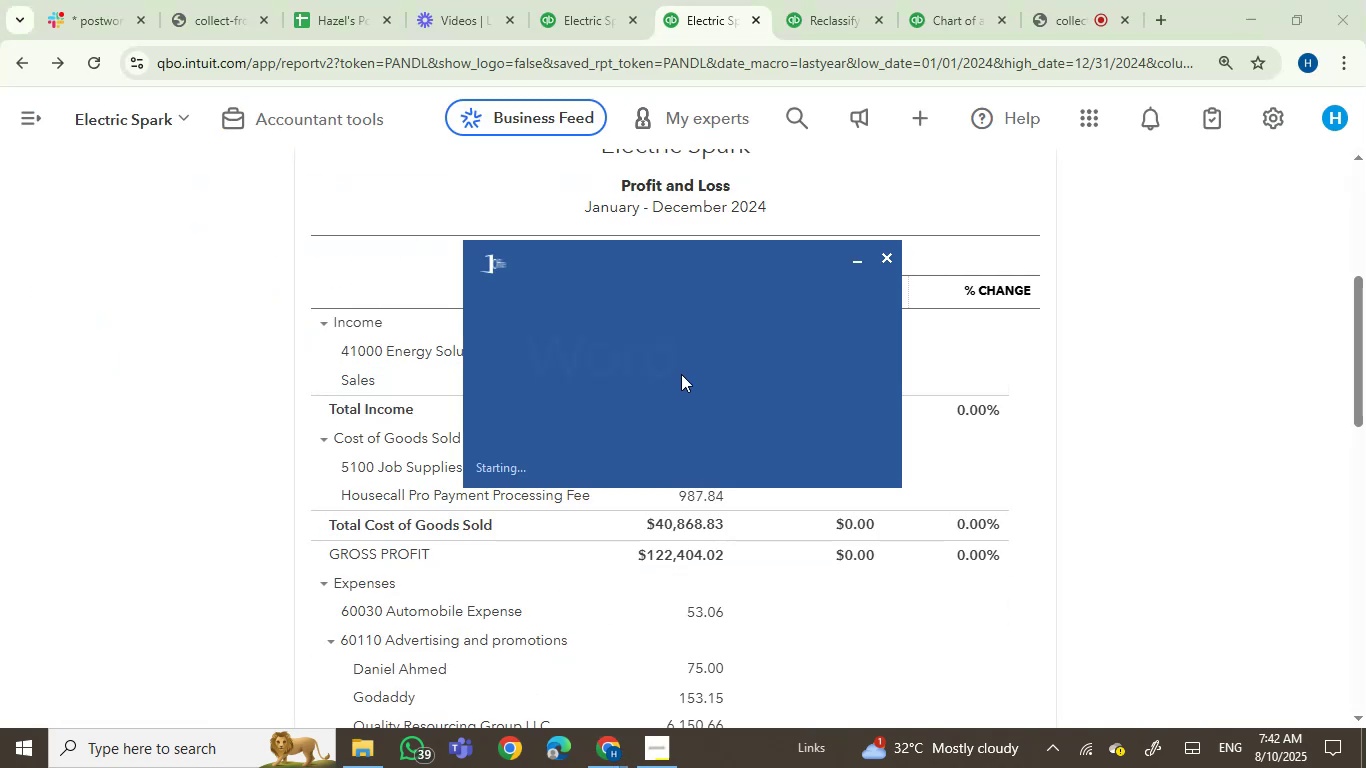 
left_click([249, 399])
 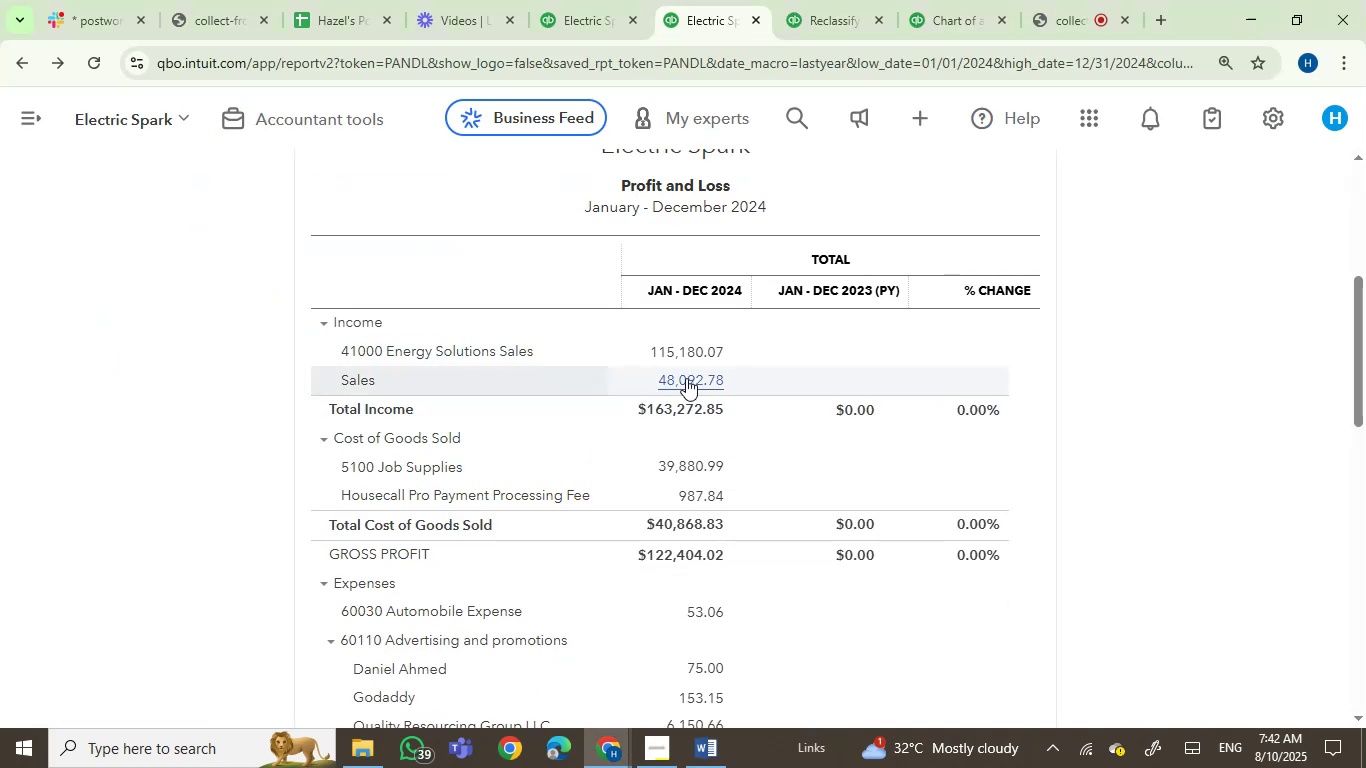 
left_click([686, 378])
 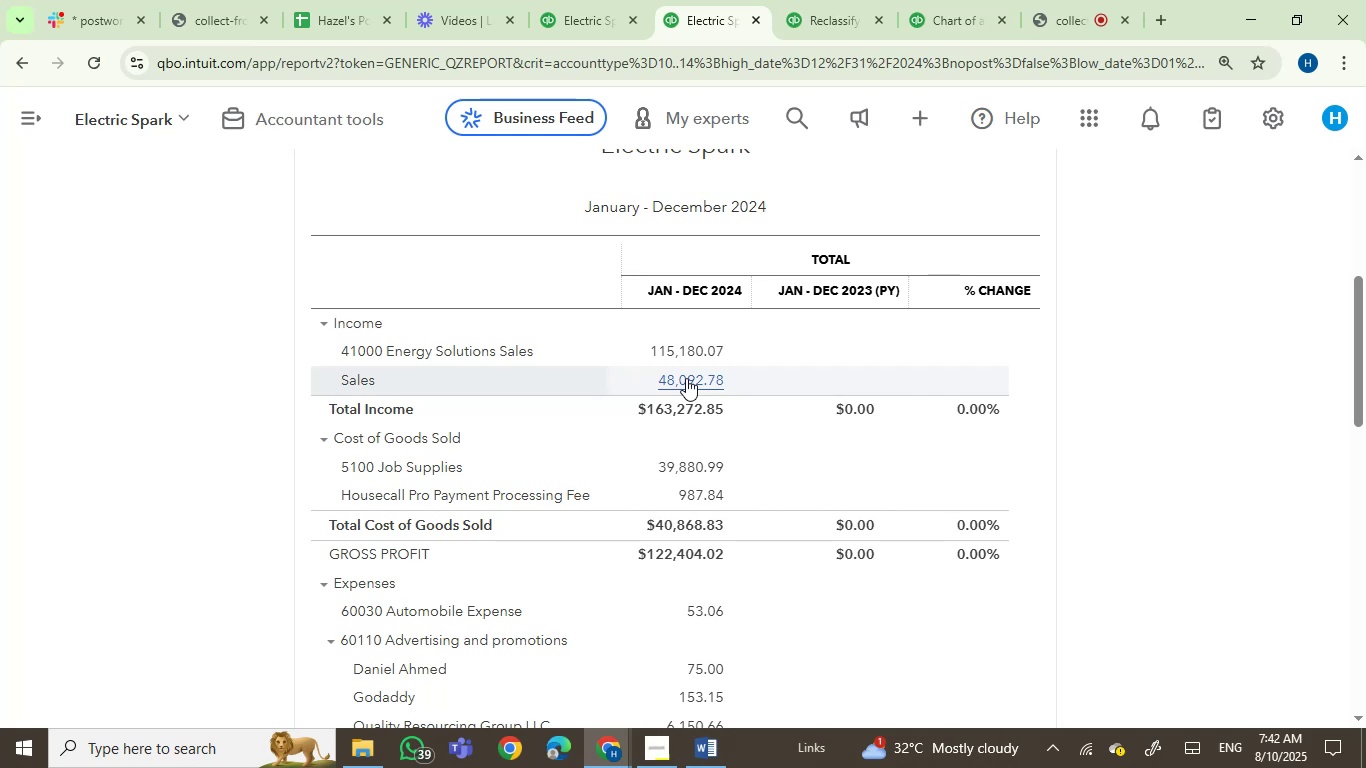 
left_click([809, 0])
 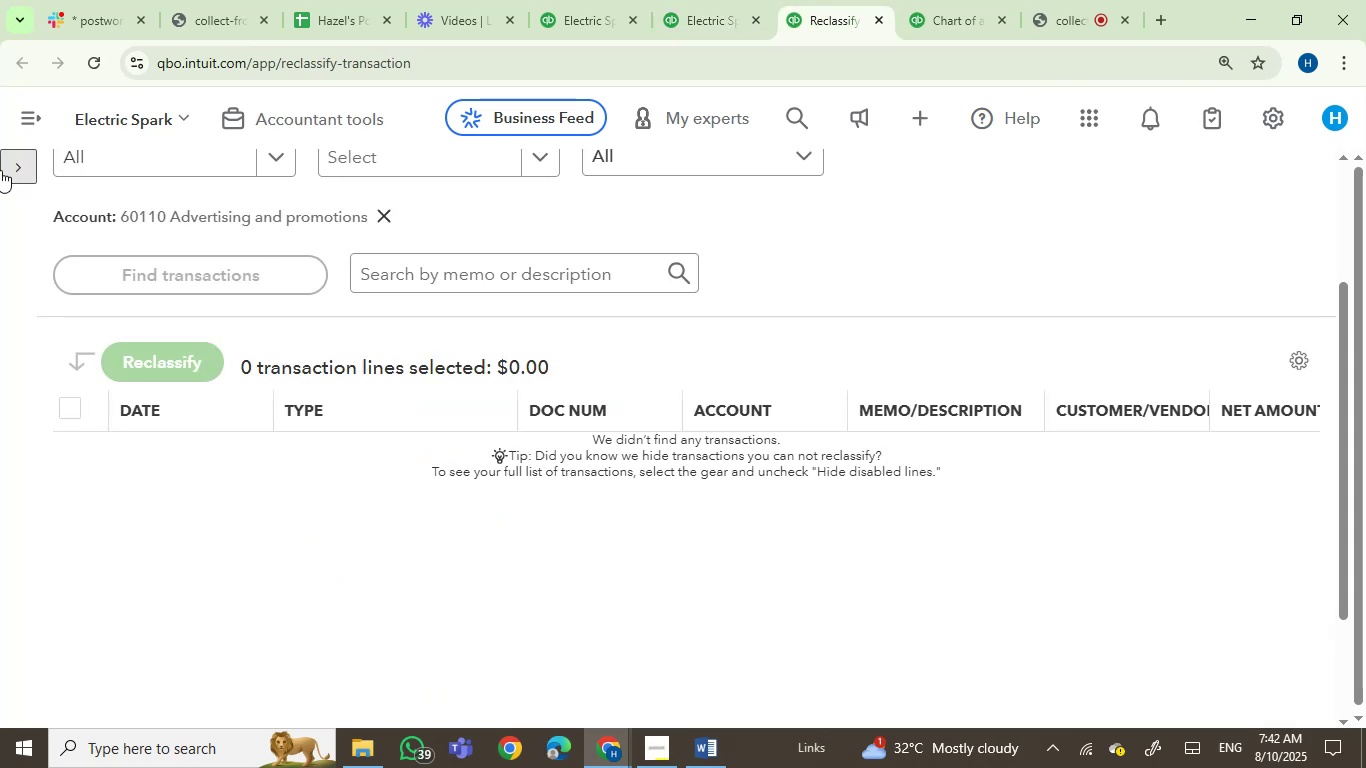 
left_click([0, 169])
 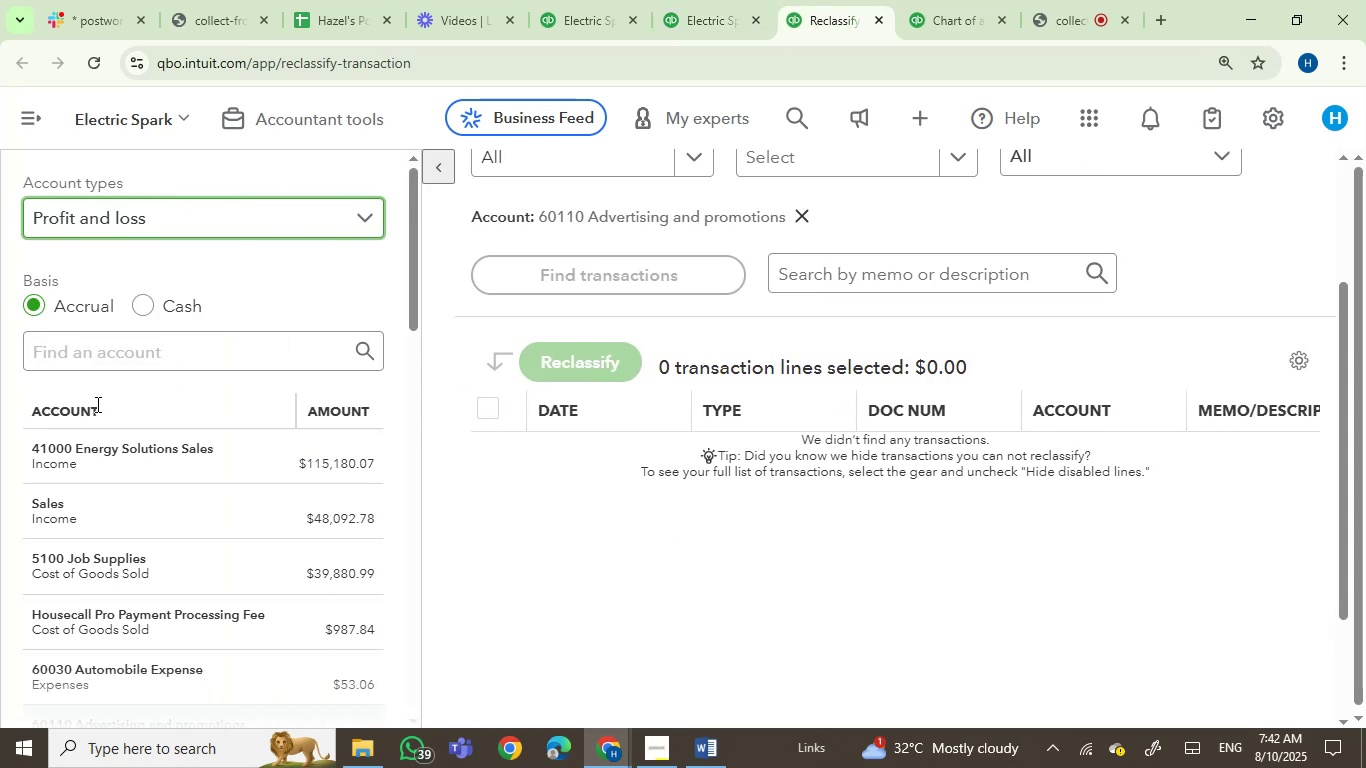 
scroll: coordinate [99, 427], scroll_direction: down, amount: 1.0
 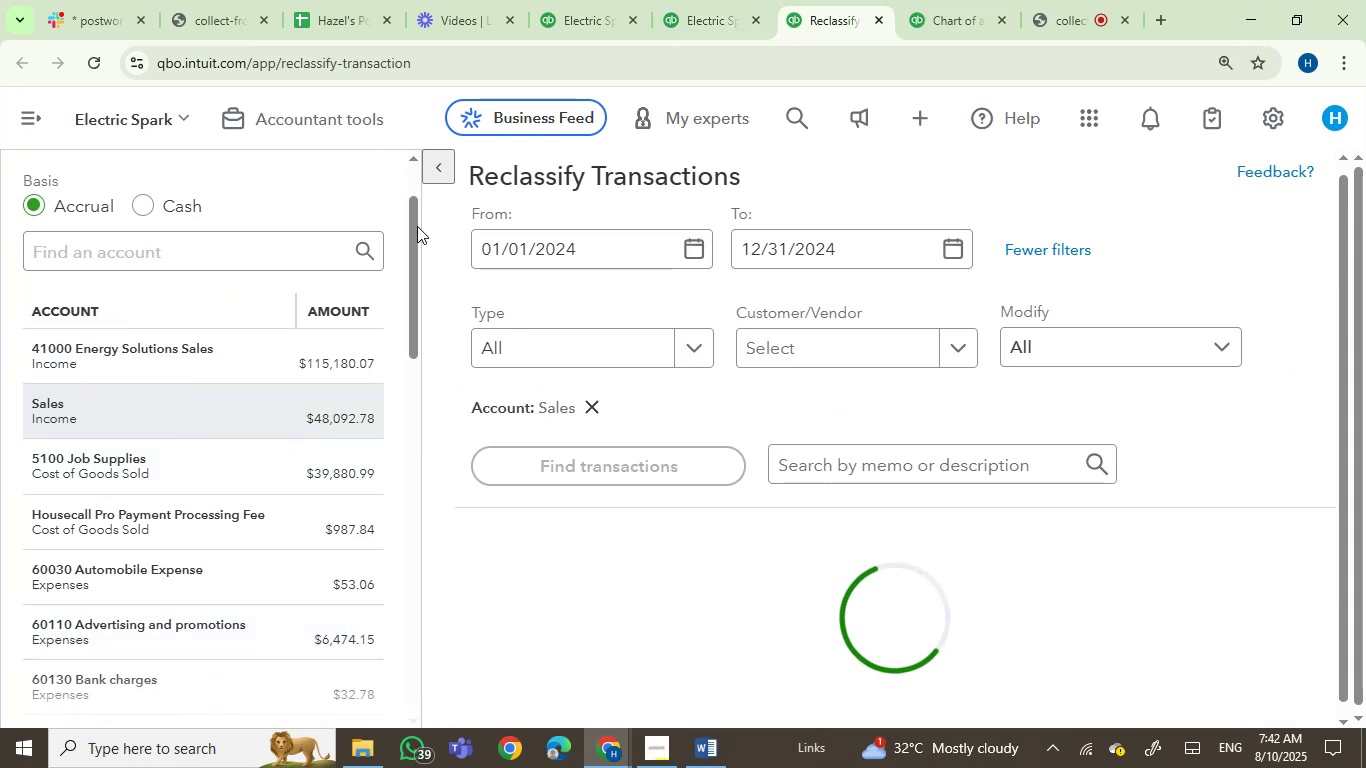 
left_click([435, 175])
 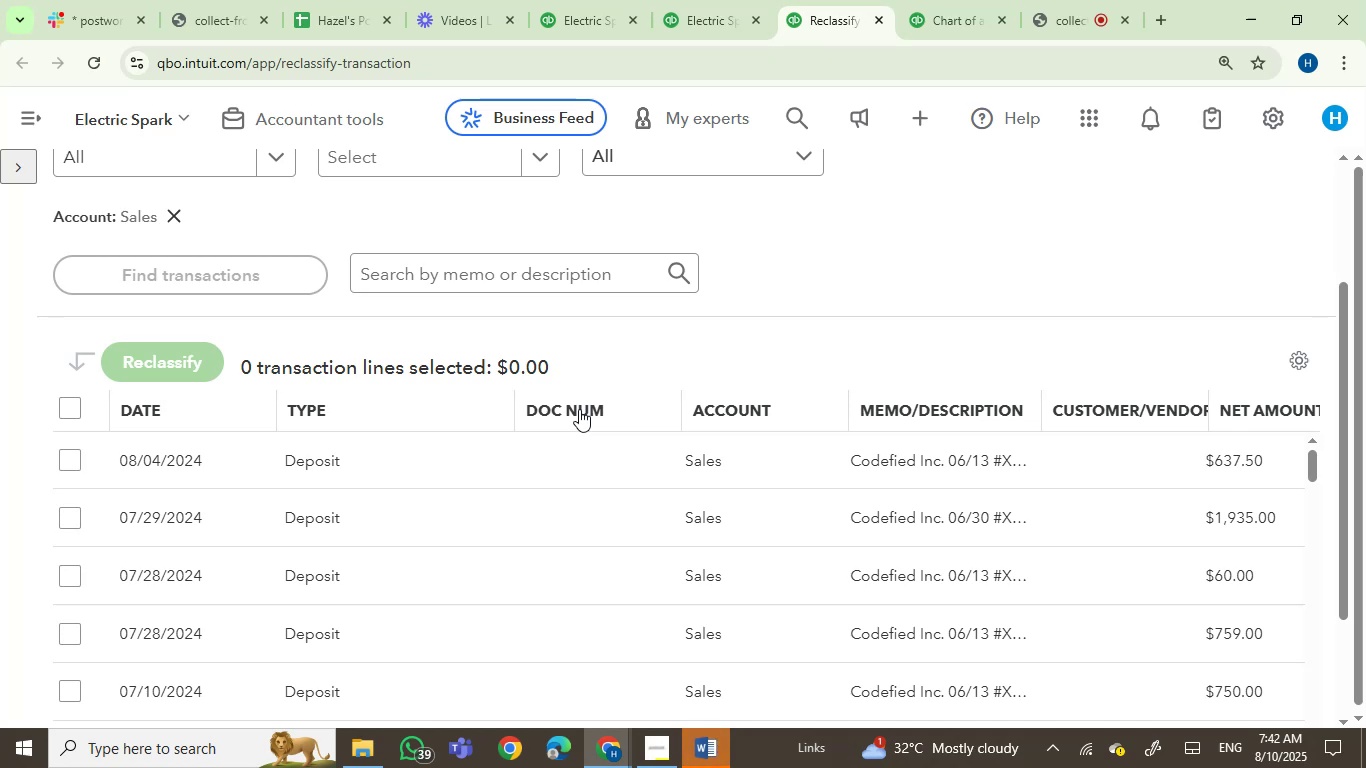 
wait(14.7)
 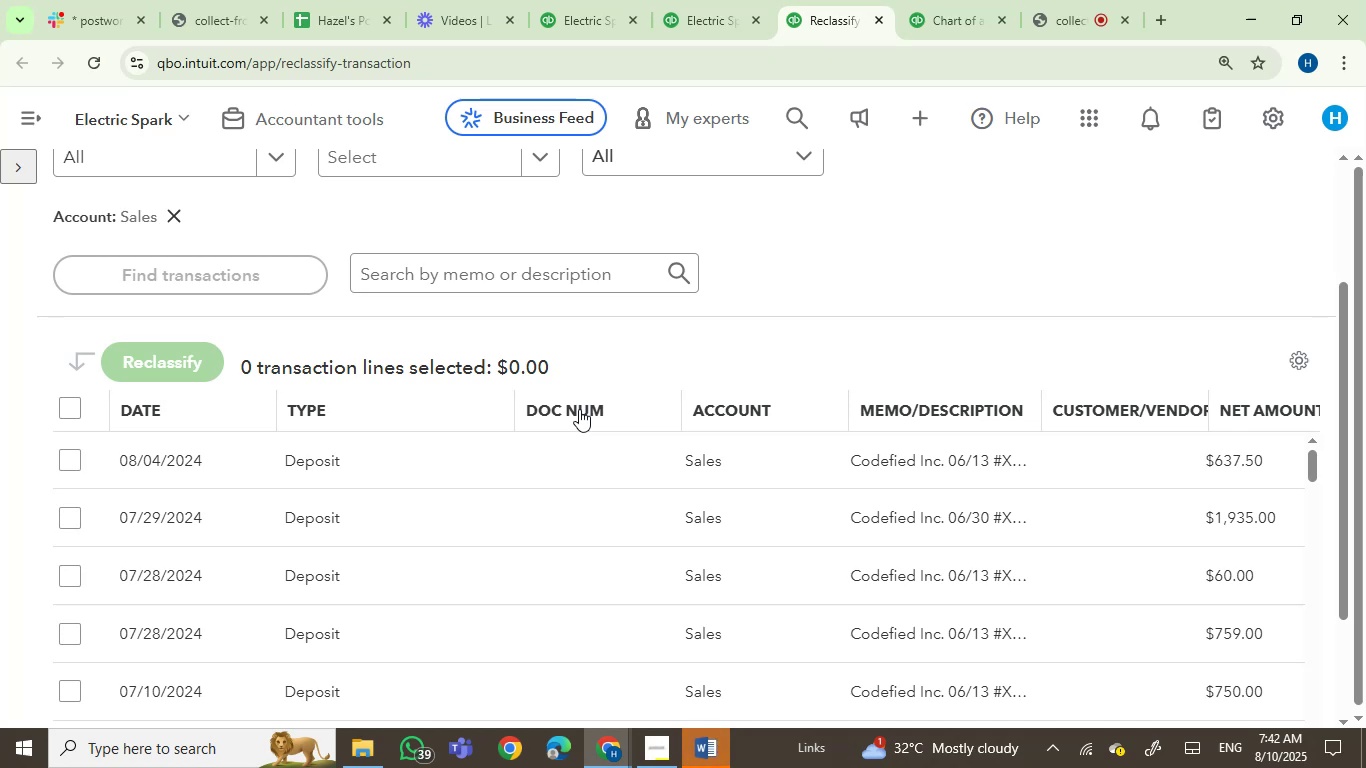 
left_click_drag(start_coordinate=[831, 467], to_coordinate=[945, 457])
 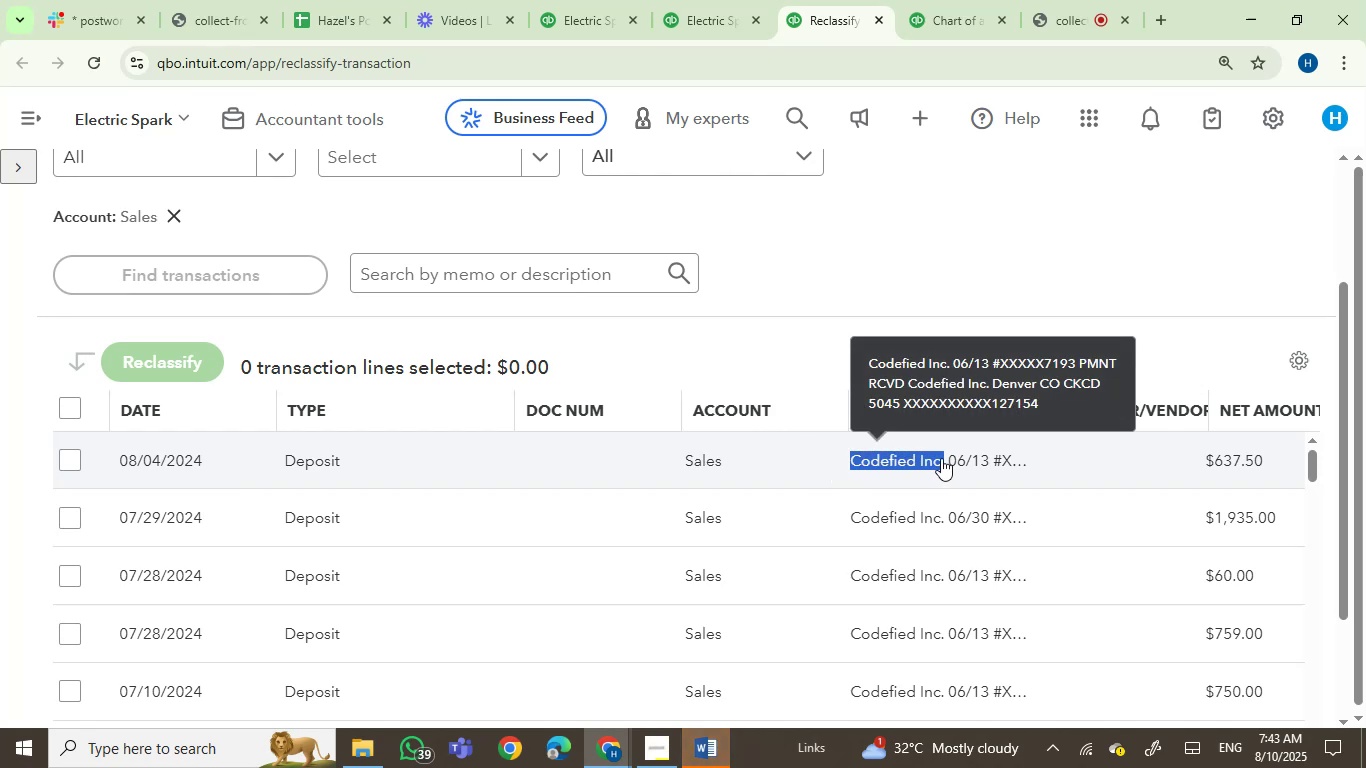 
key(Control+C)
 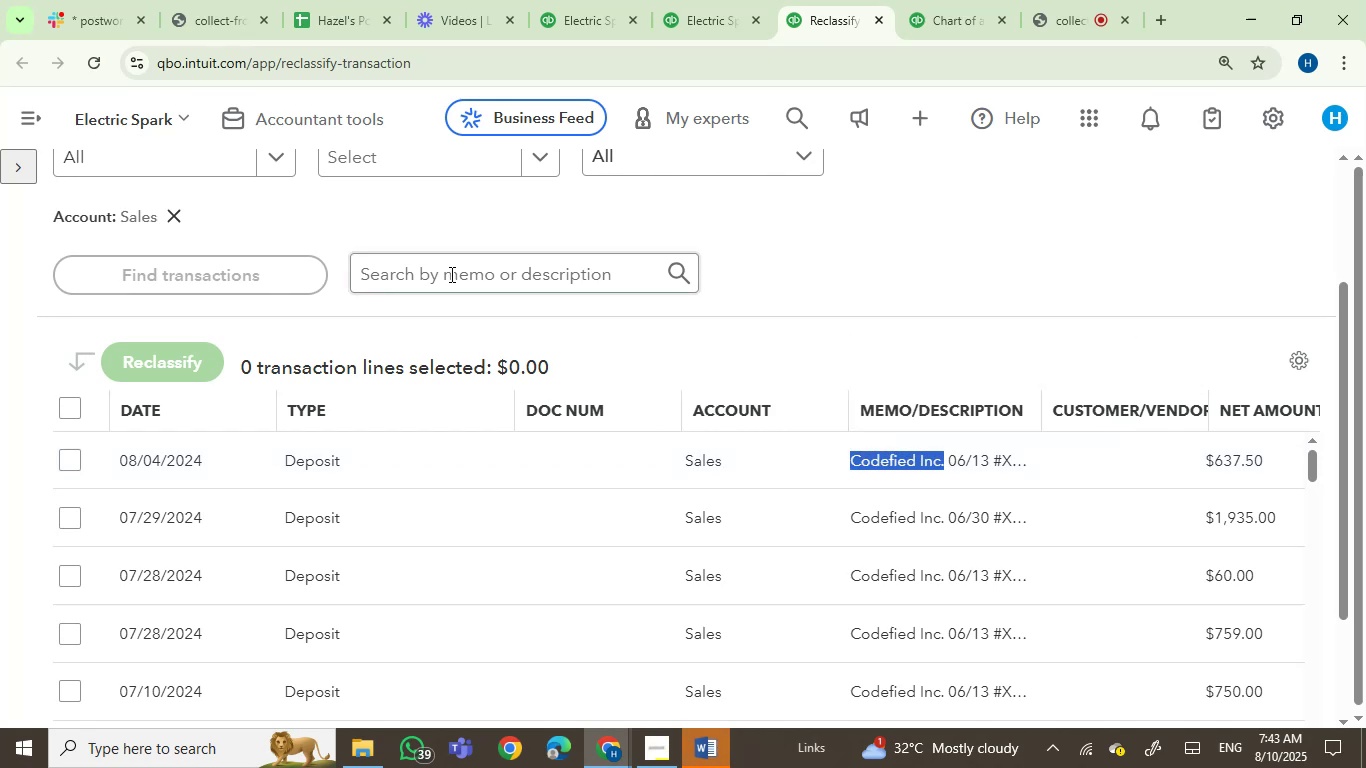 
left_click([451, 266])
 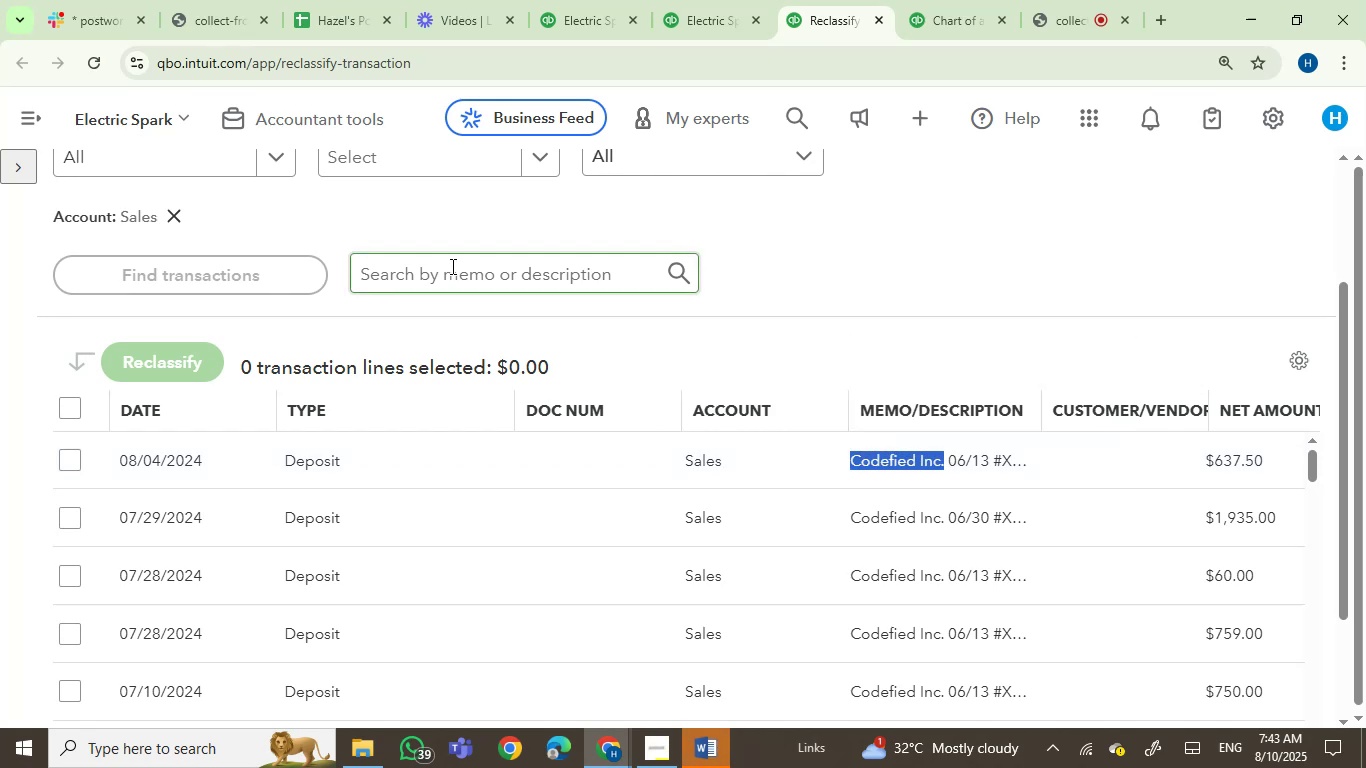 
key(Control+V)
 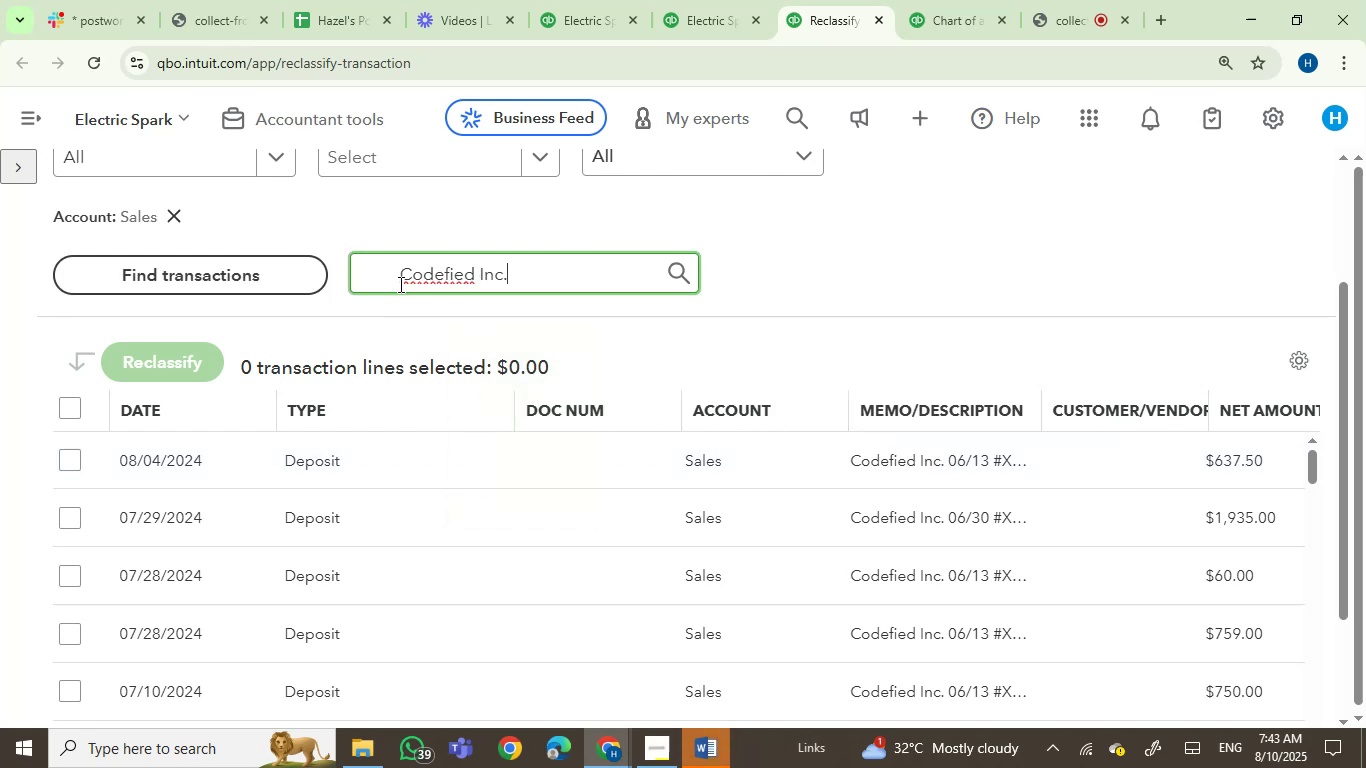 
left_click([405, 276])
 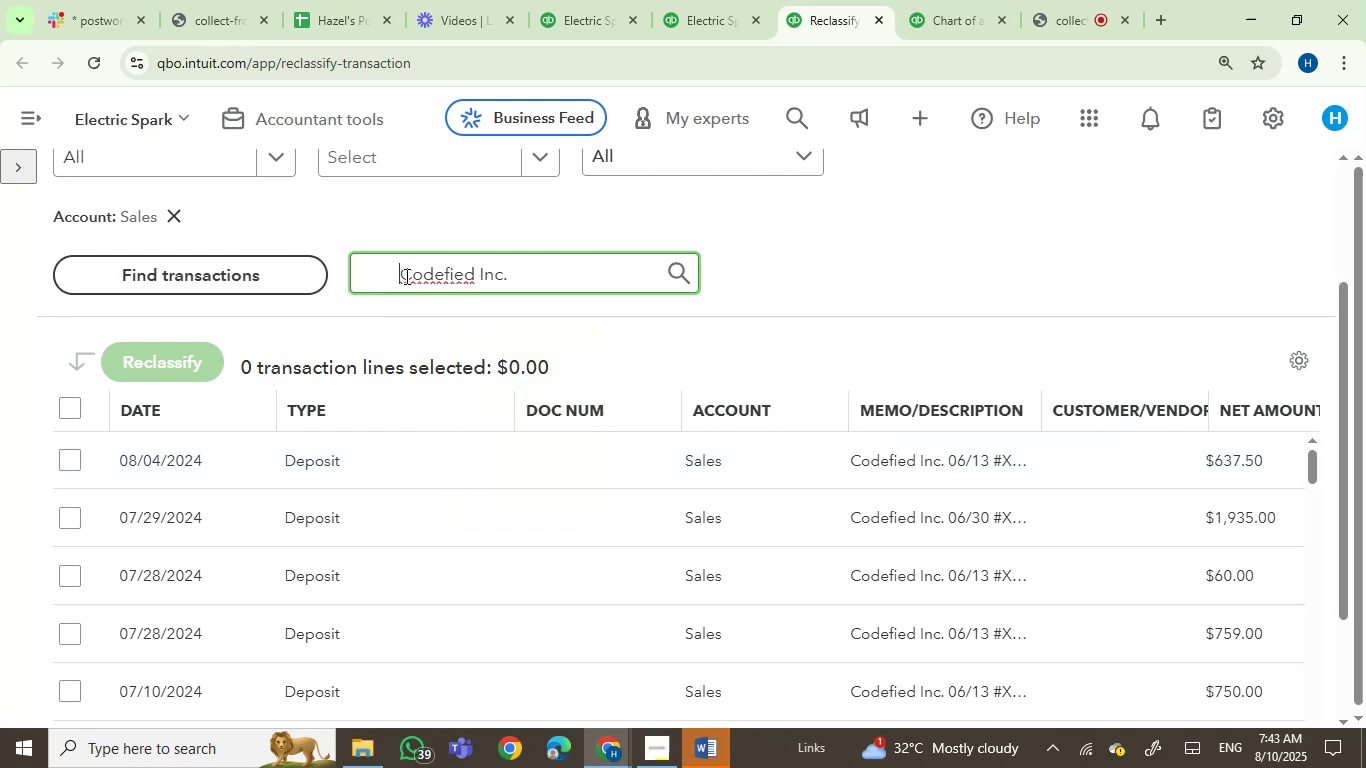 
key(Backspace)
 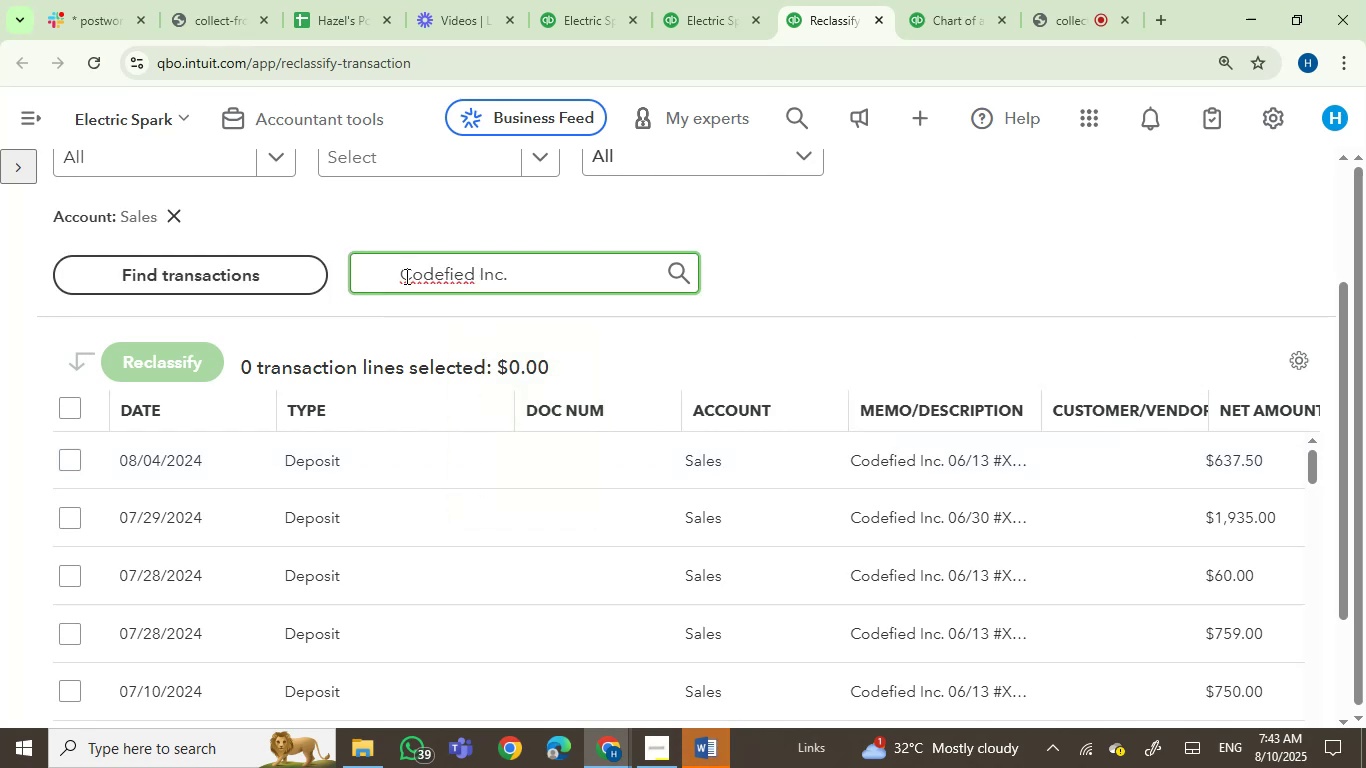 
key(Backspace)
 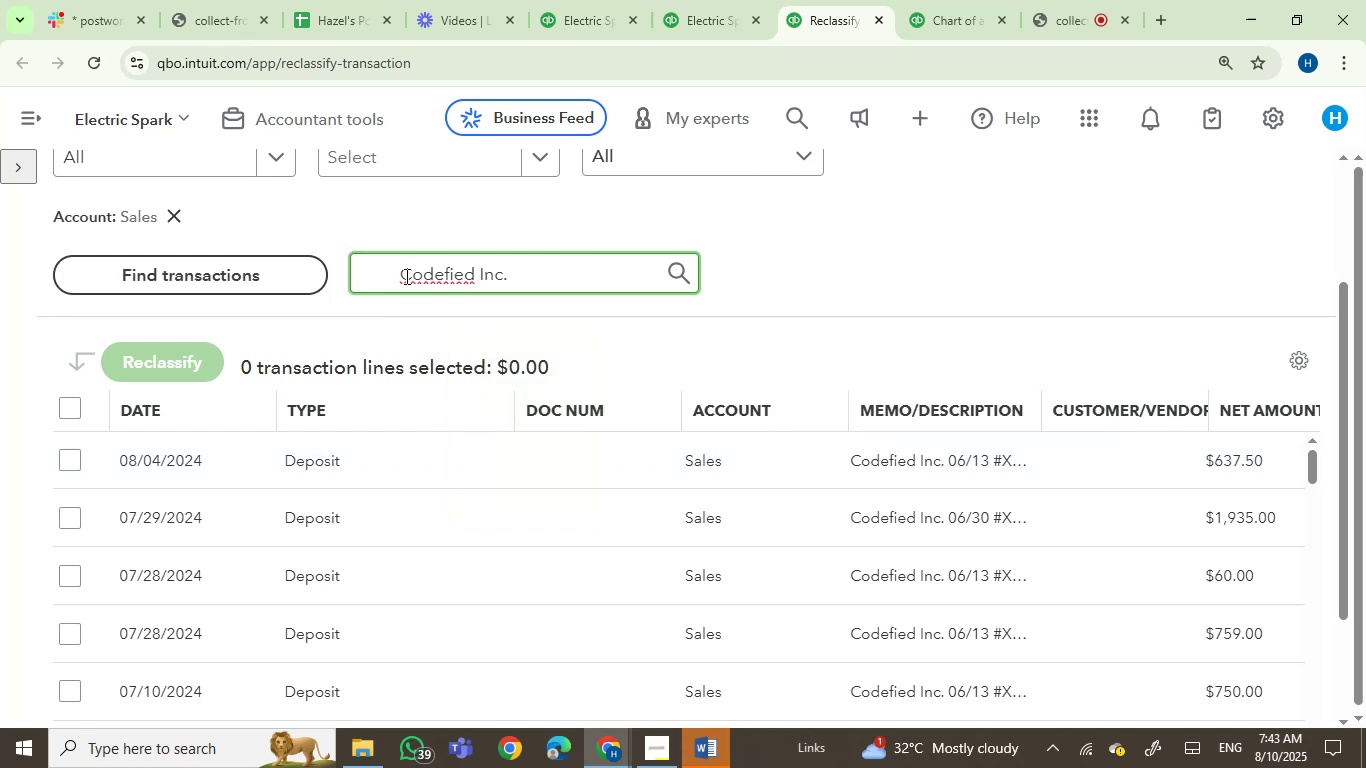 
key(Backspace)
 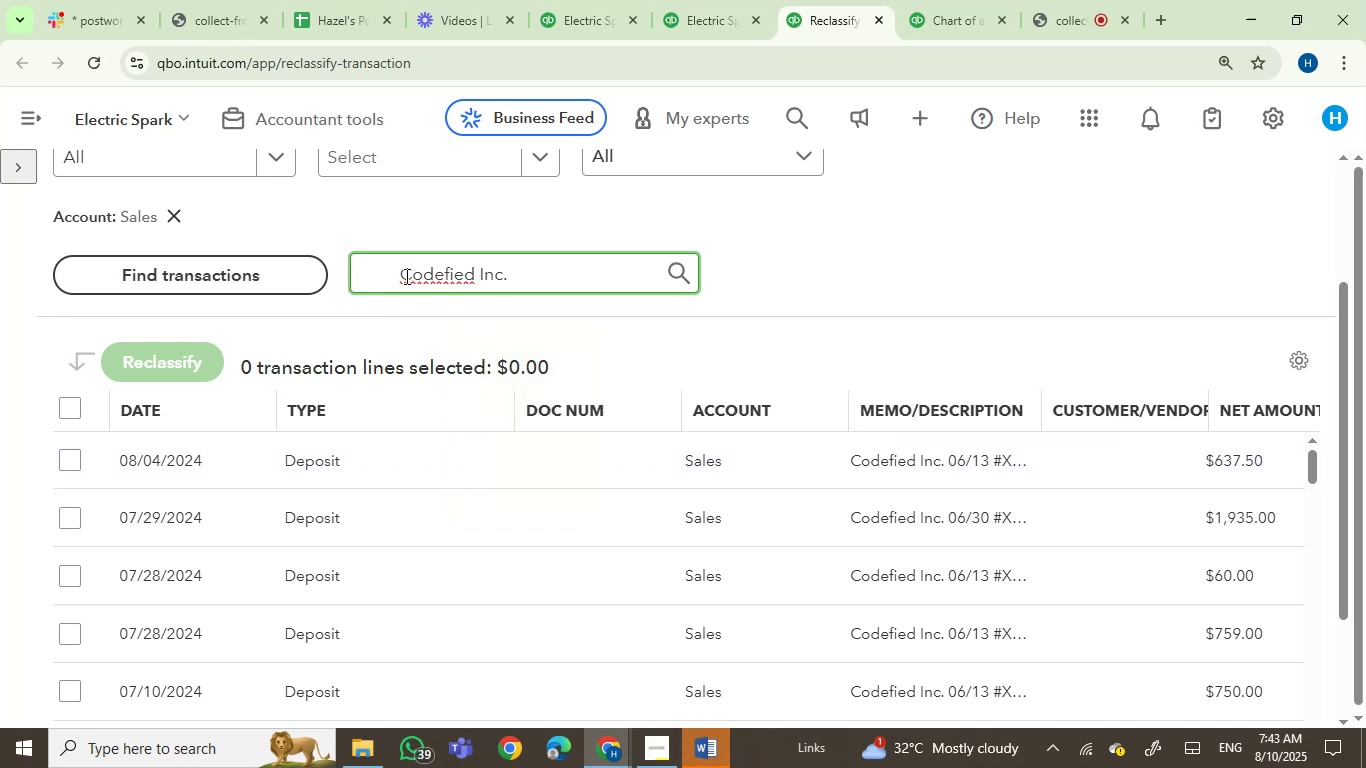 
key(Backspace)
 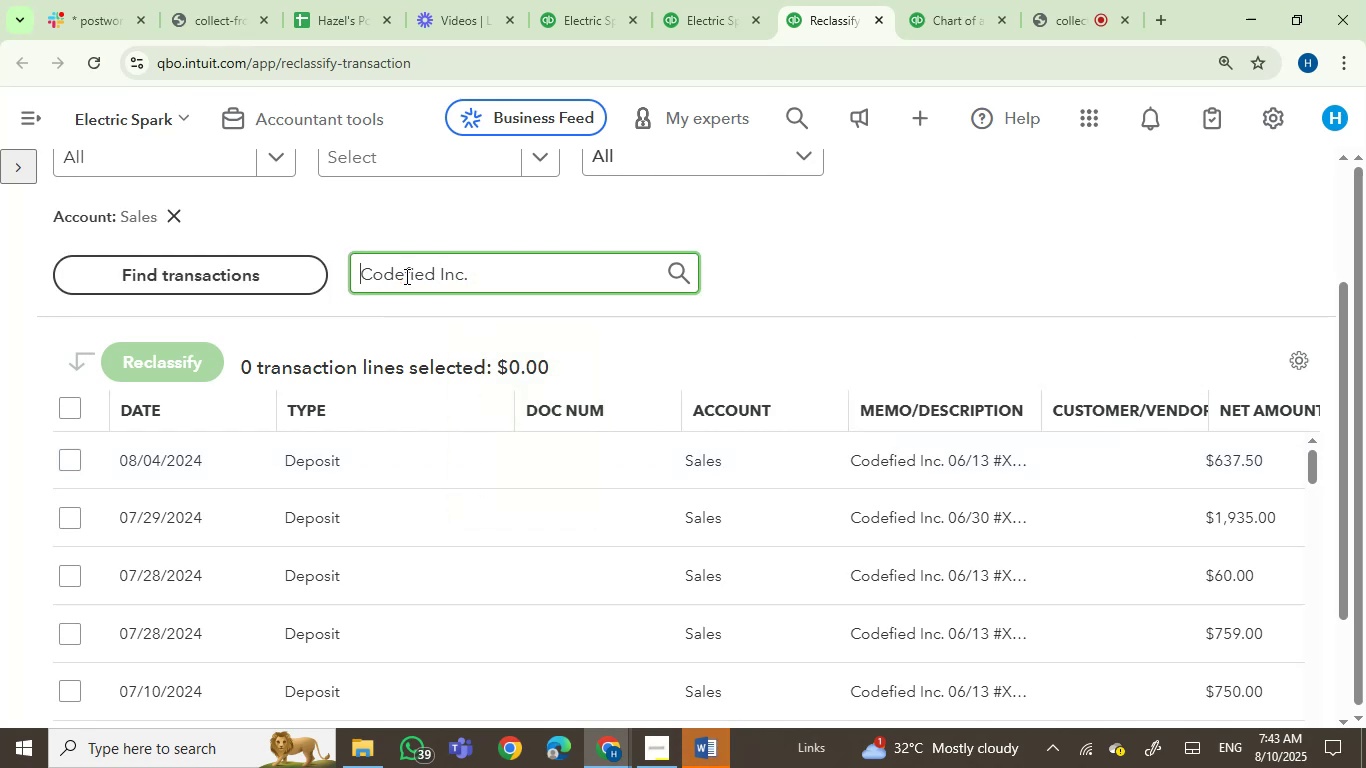 
key(Backspace)
 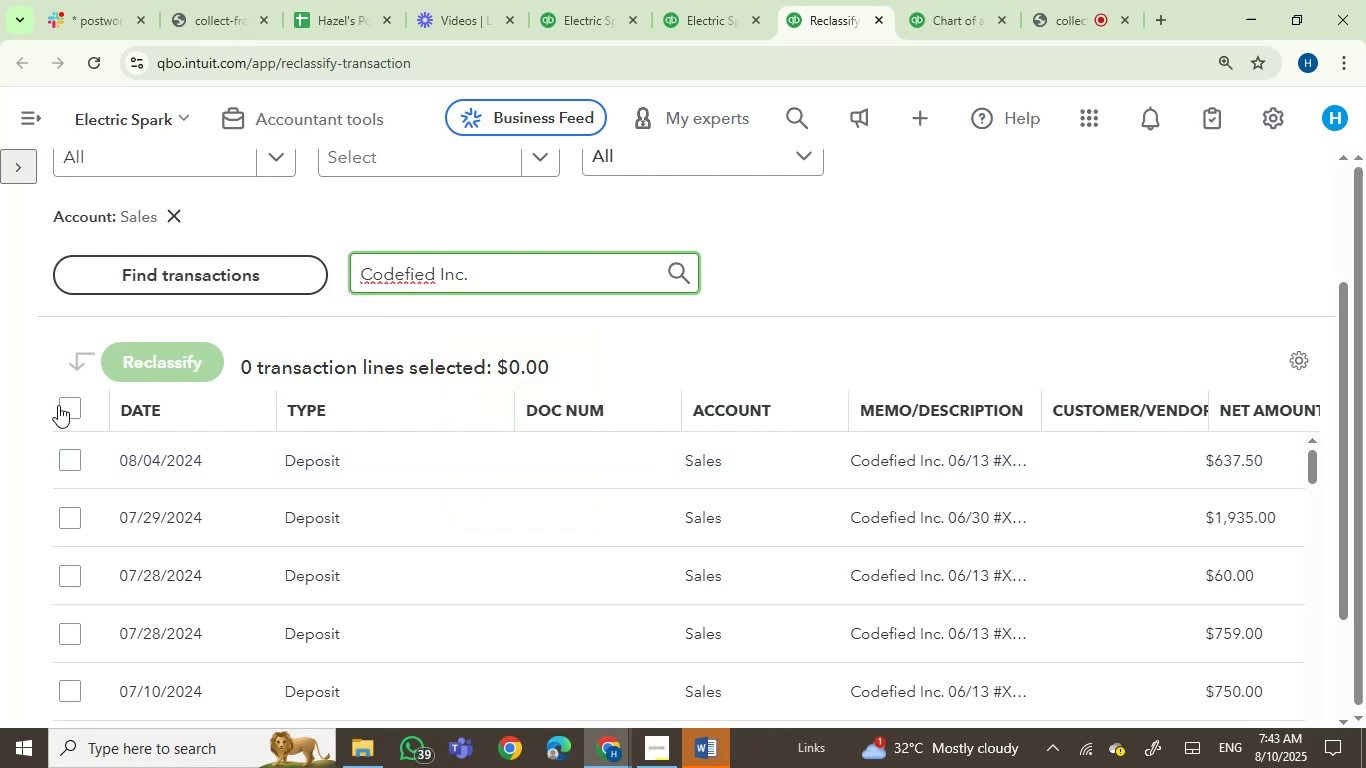 
left_click([70, 404])
 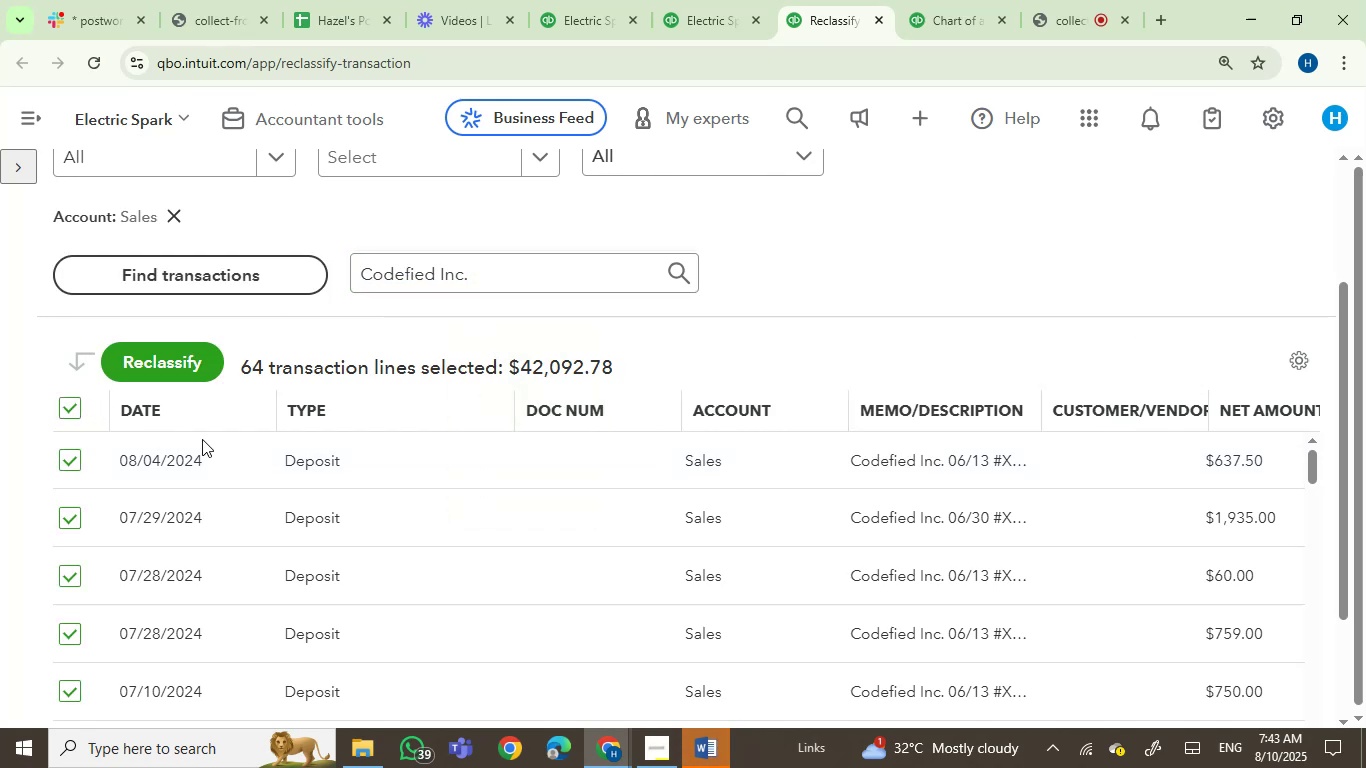 
scroll: coordinate [518, 518], scroll_direction: down, amount: 8.0
 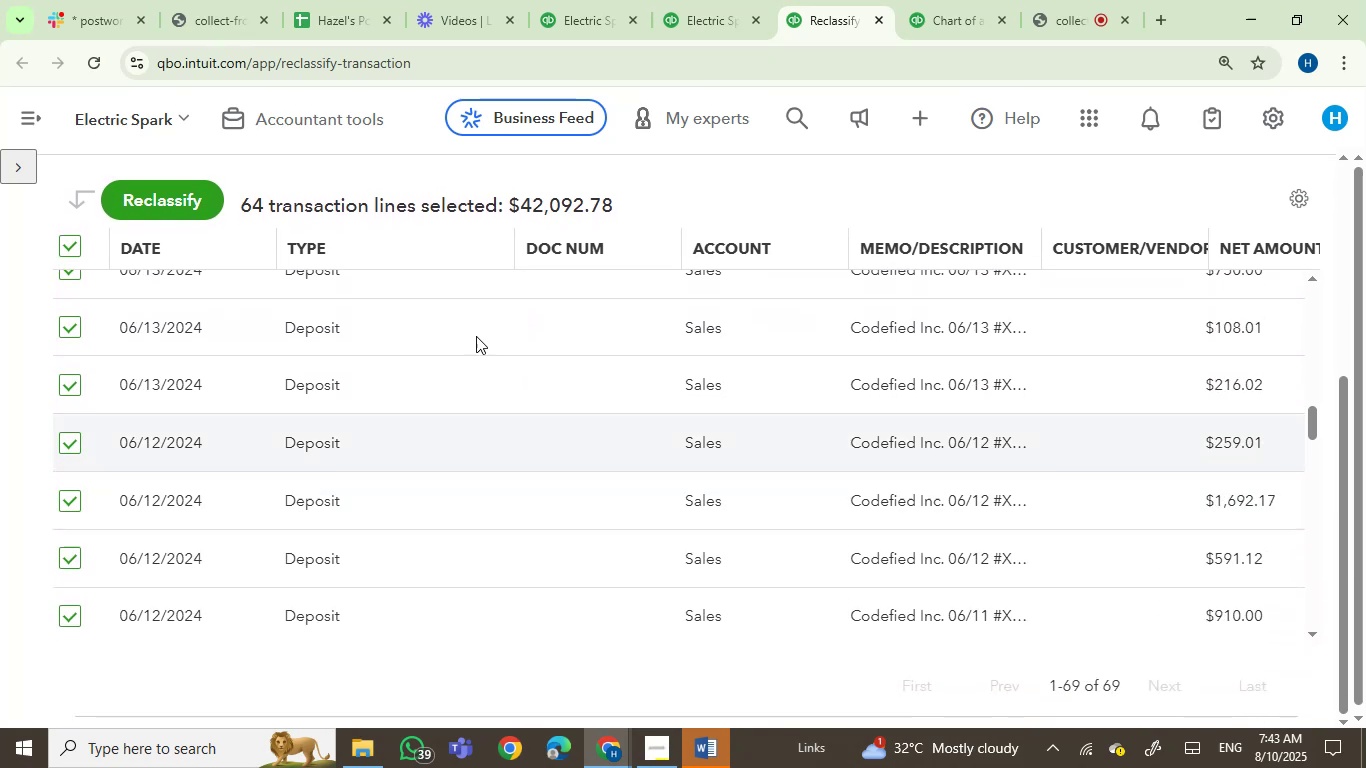 
scroll: coordinate [418, 468], scroll_direction: up, amount: 7.0
 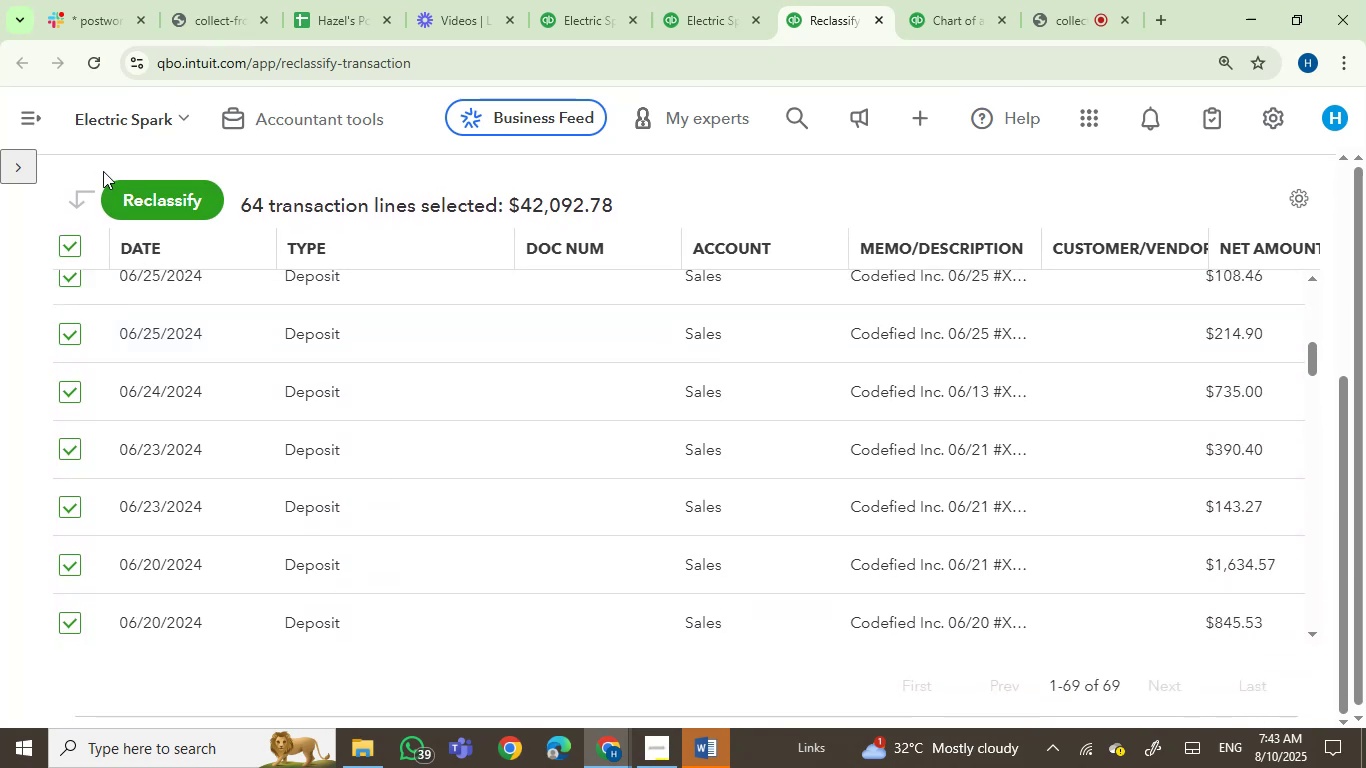 
left_click([153, 193])
 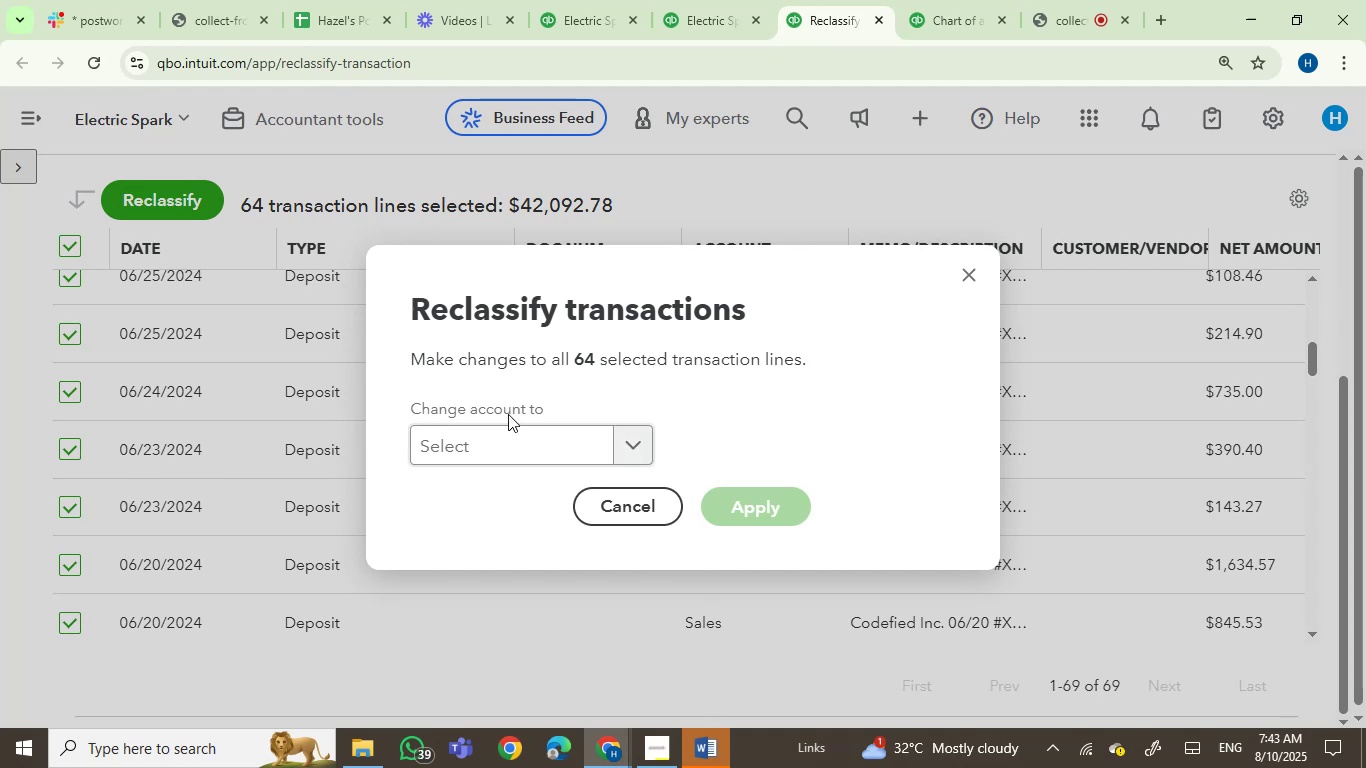 
left_click([527, 441])
 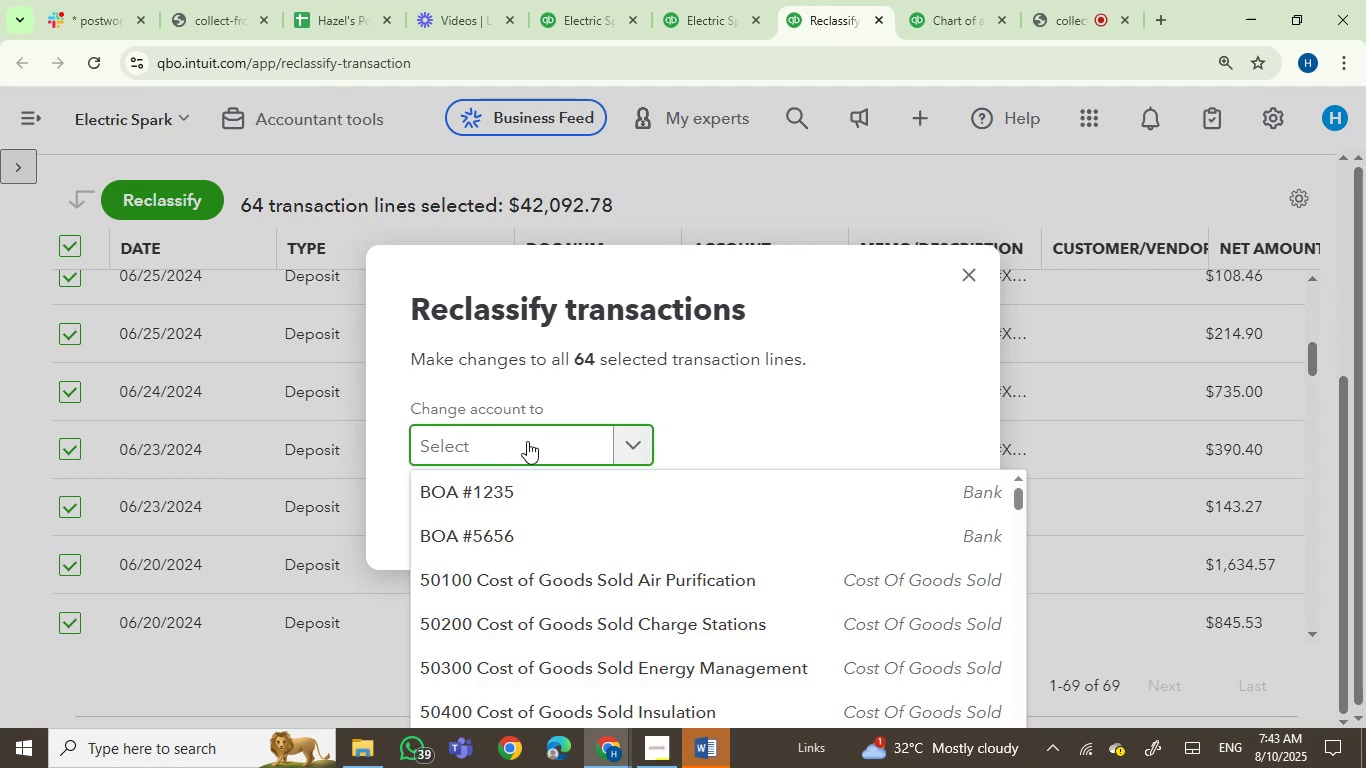 
type(energ)
 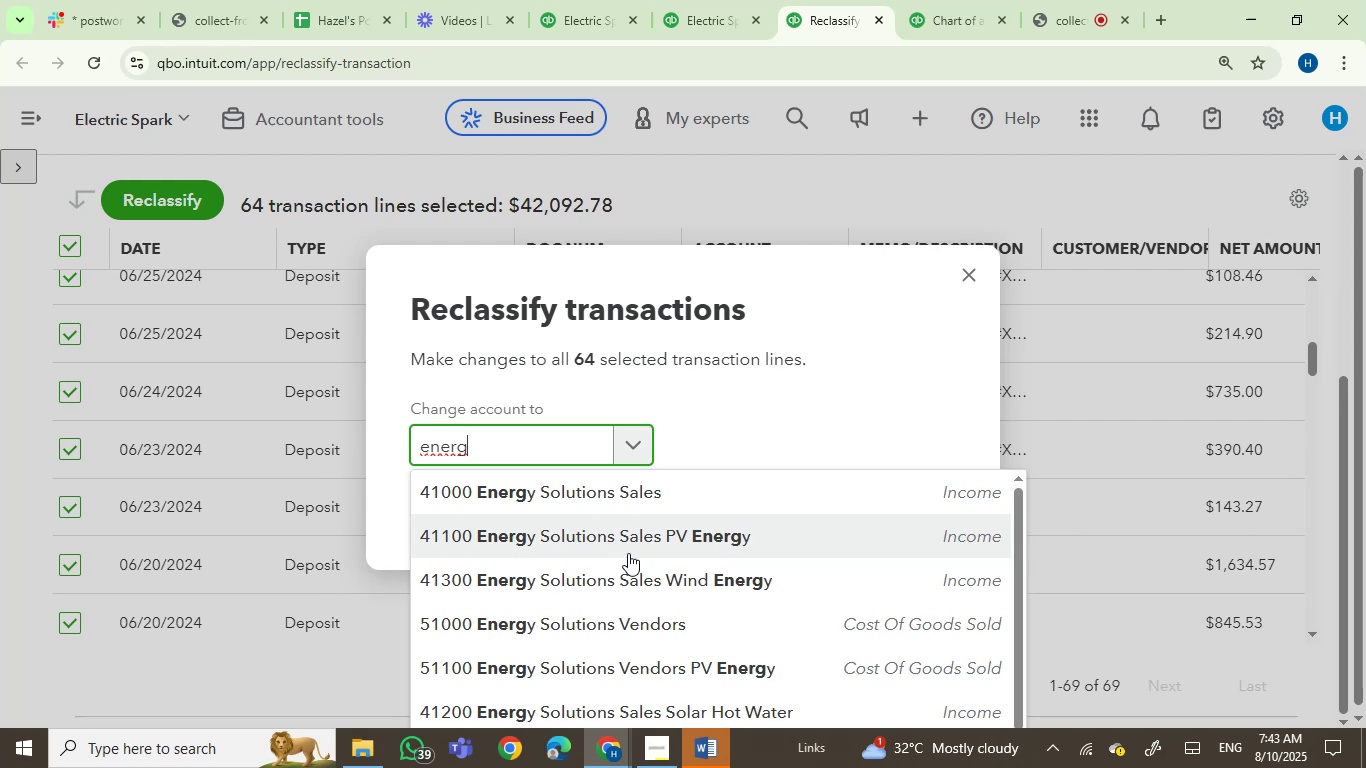 
wait(13.06)
 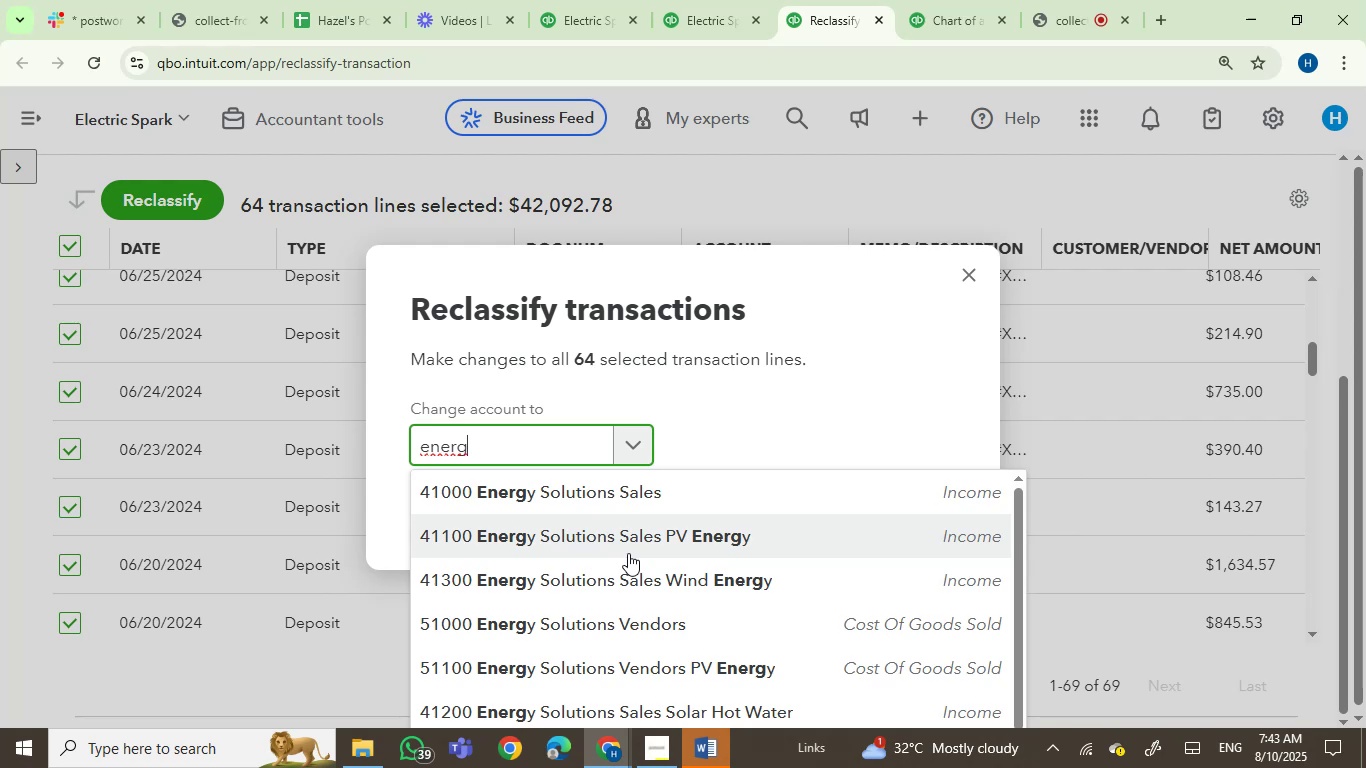 
scroll: coordinate [738, 604], scroll_direction: down, amount: 1.0
 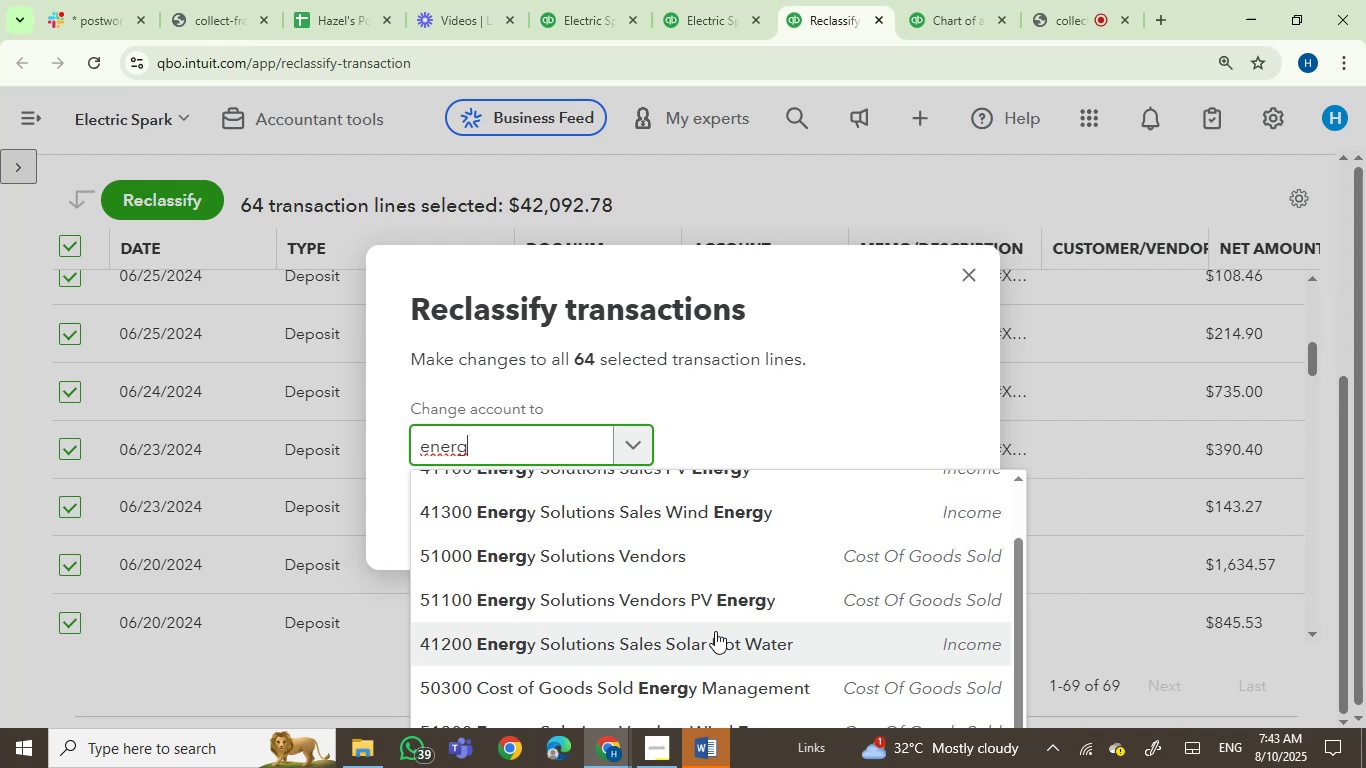 
wait(11.38)
 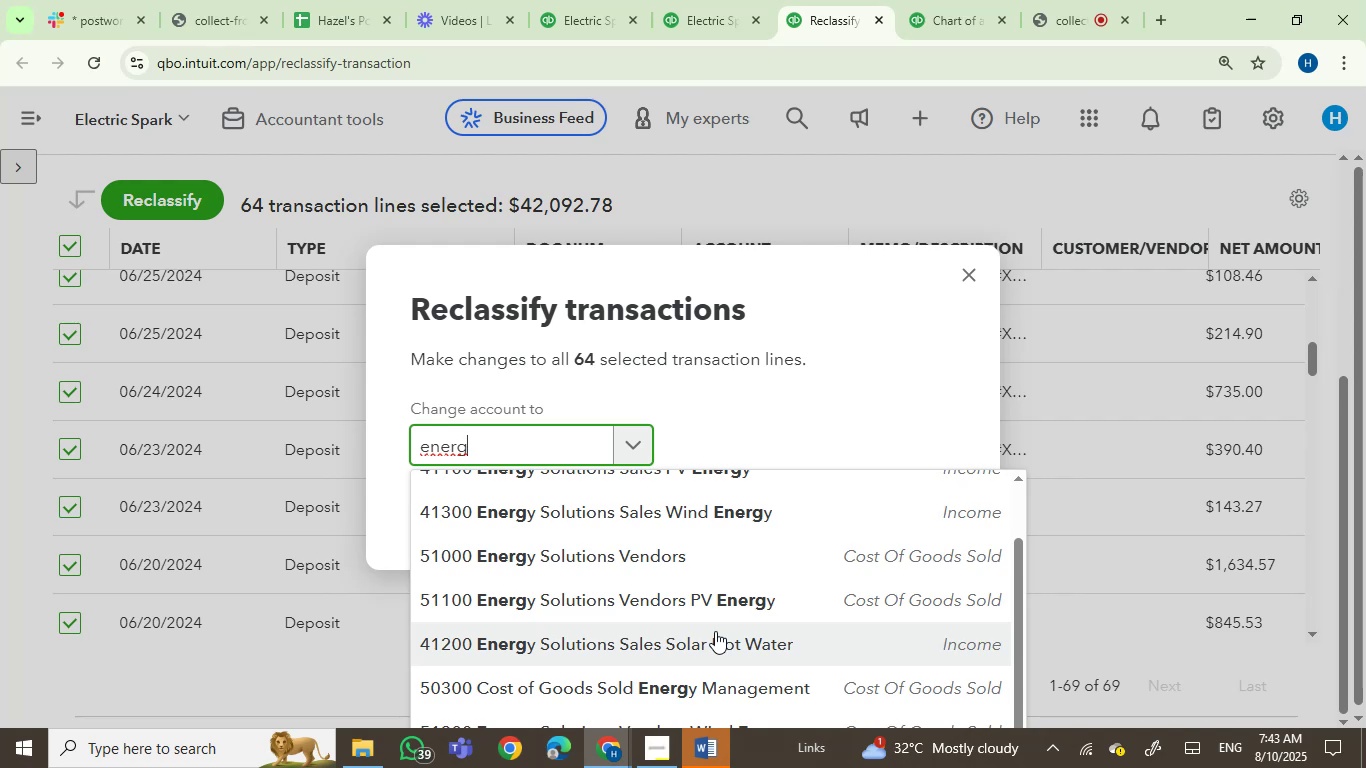 
scroll: coordinate [842, 610], scroll_direction: down, amount: 2.0
 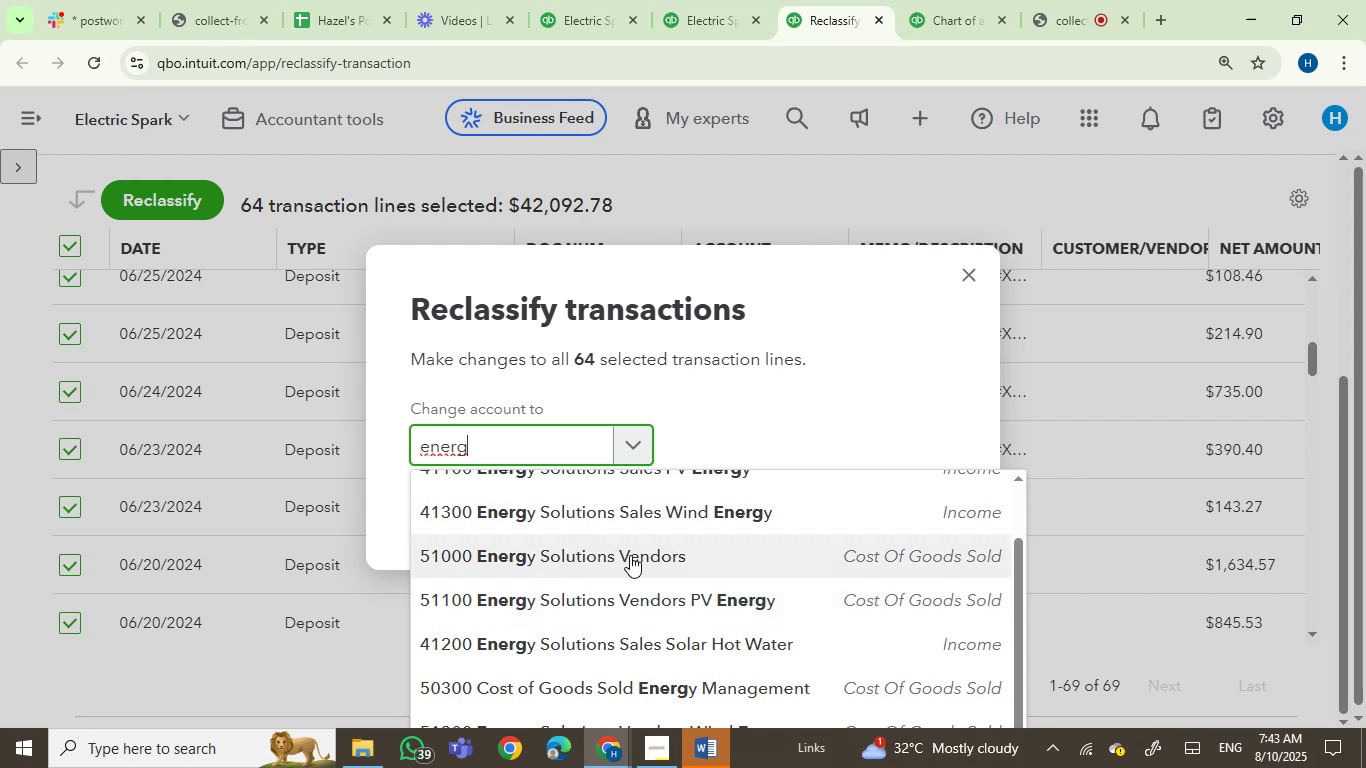 
wait(12.1)
 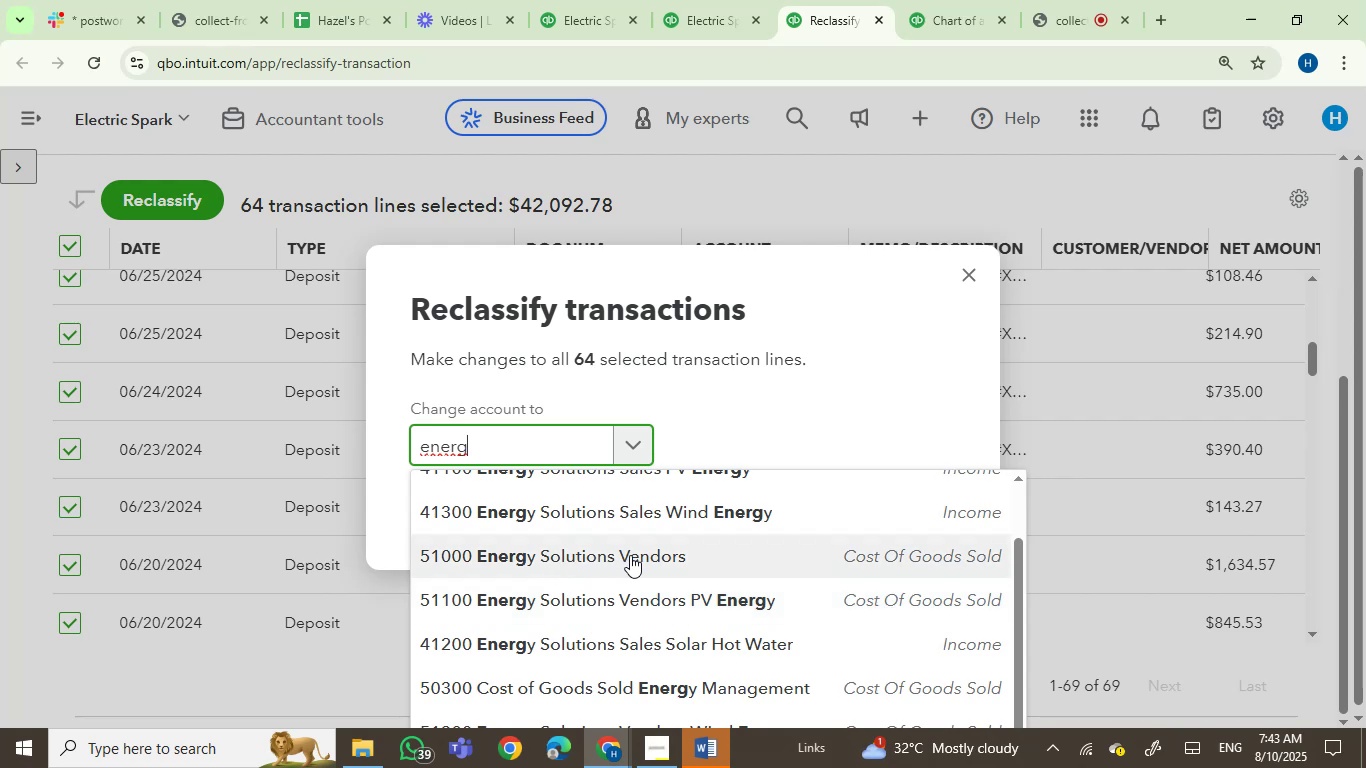 
scroll: coordinate [630, 555], scroll_direction: up, amount: 1.0
 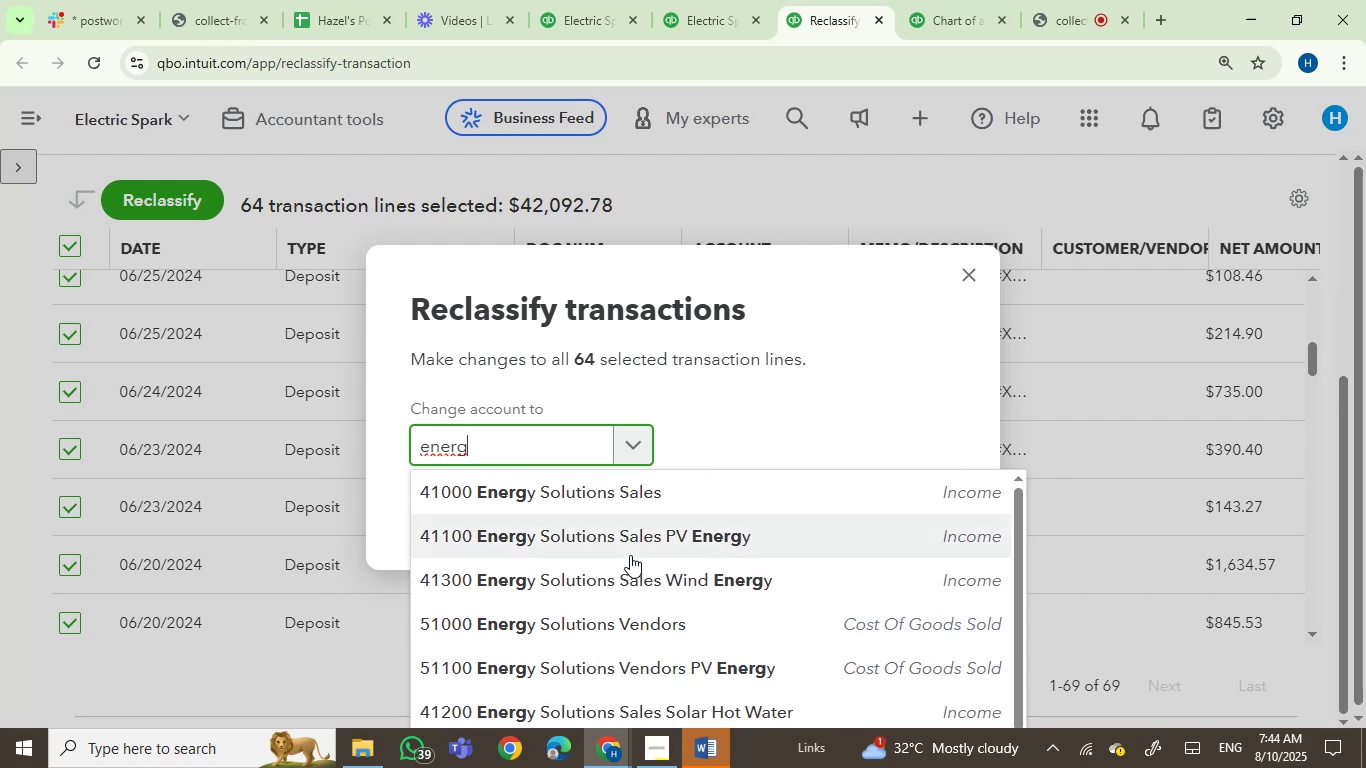 
wait(6.95)
 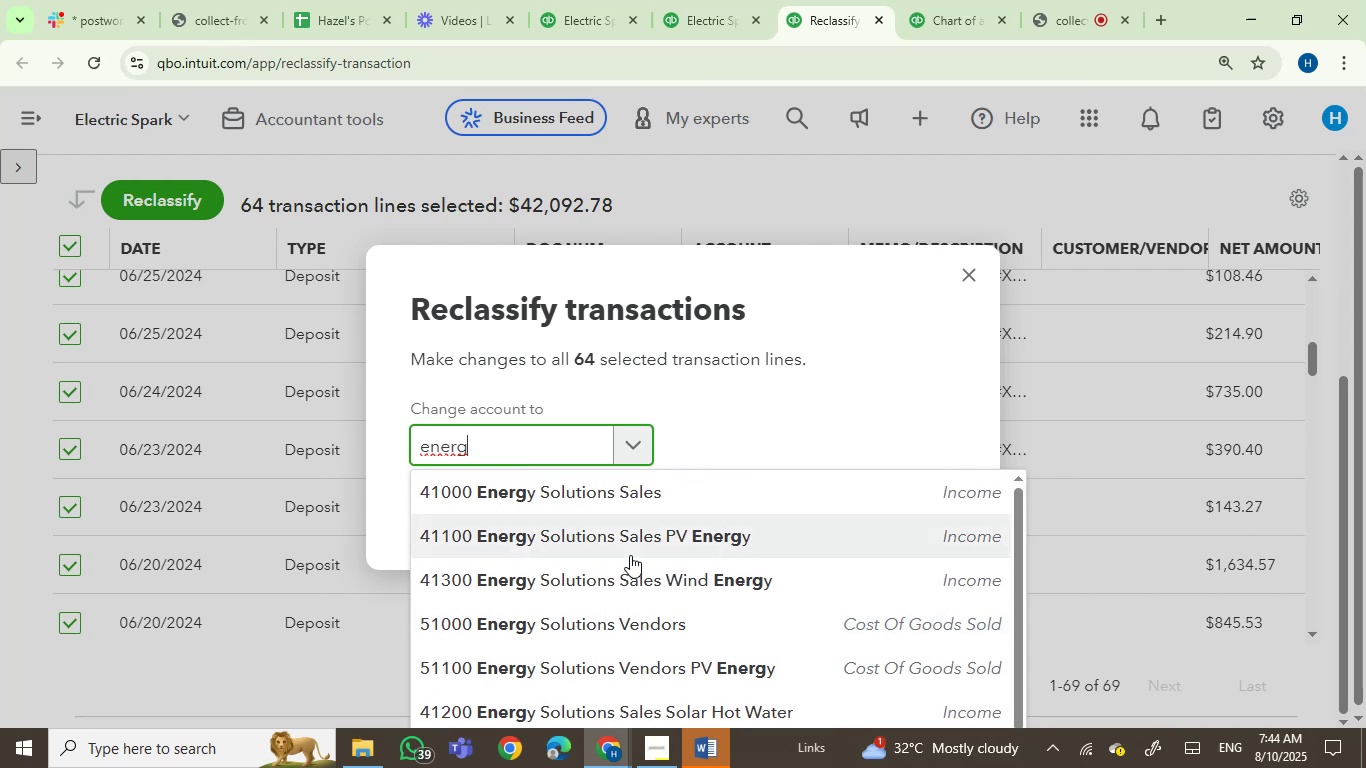 
scroll: coordinate [629, 576], scroll_direction: up, amount: 1.0
 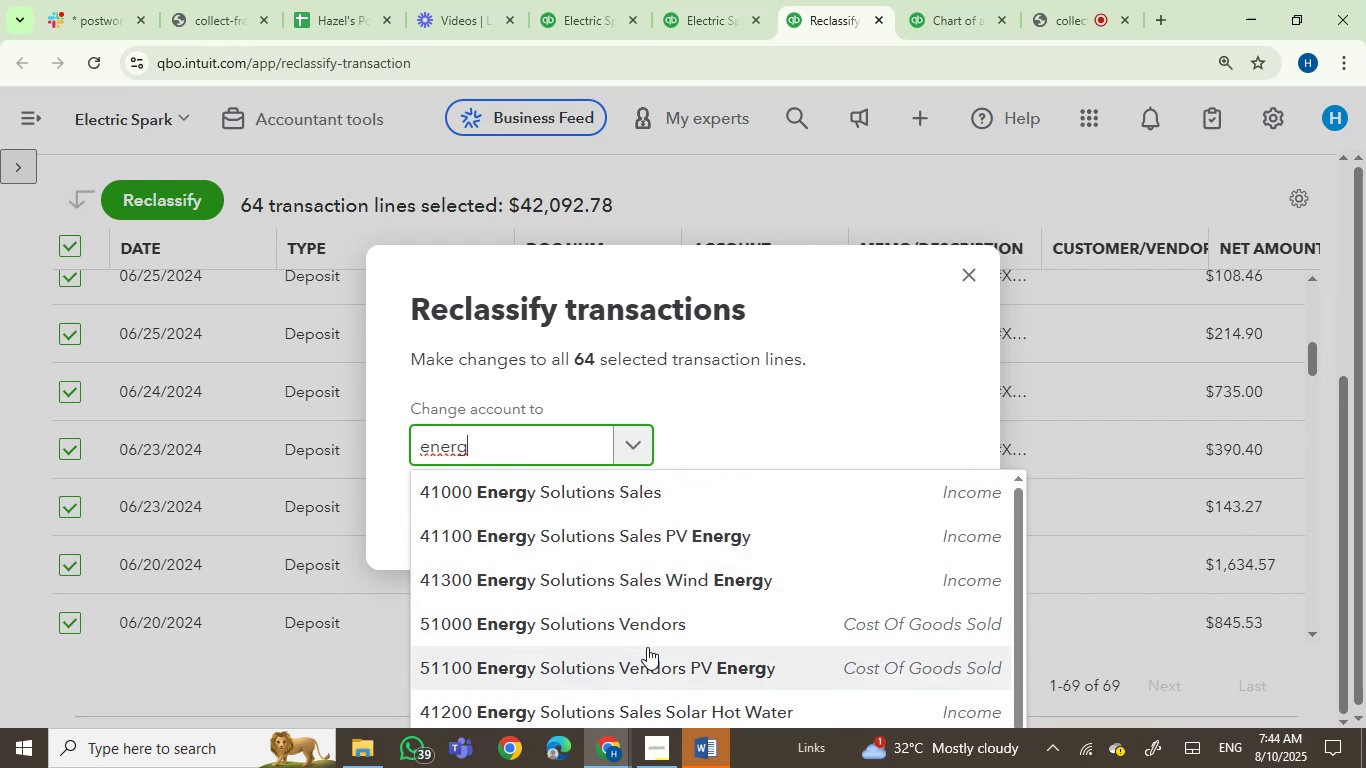 
scroll: coordinate [721, 668], scroll_direction: down, amount: 8.0
 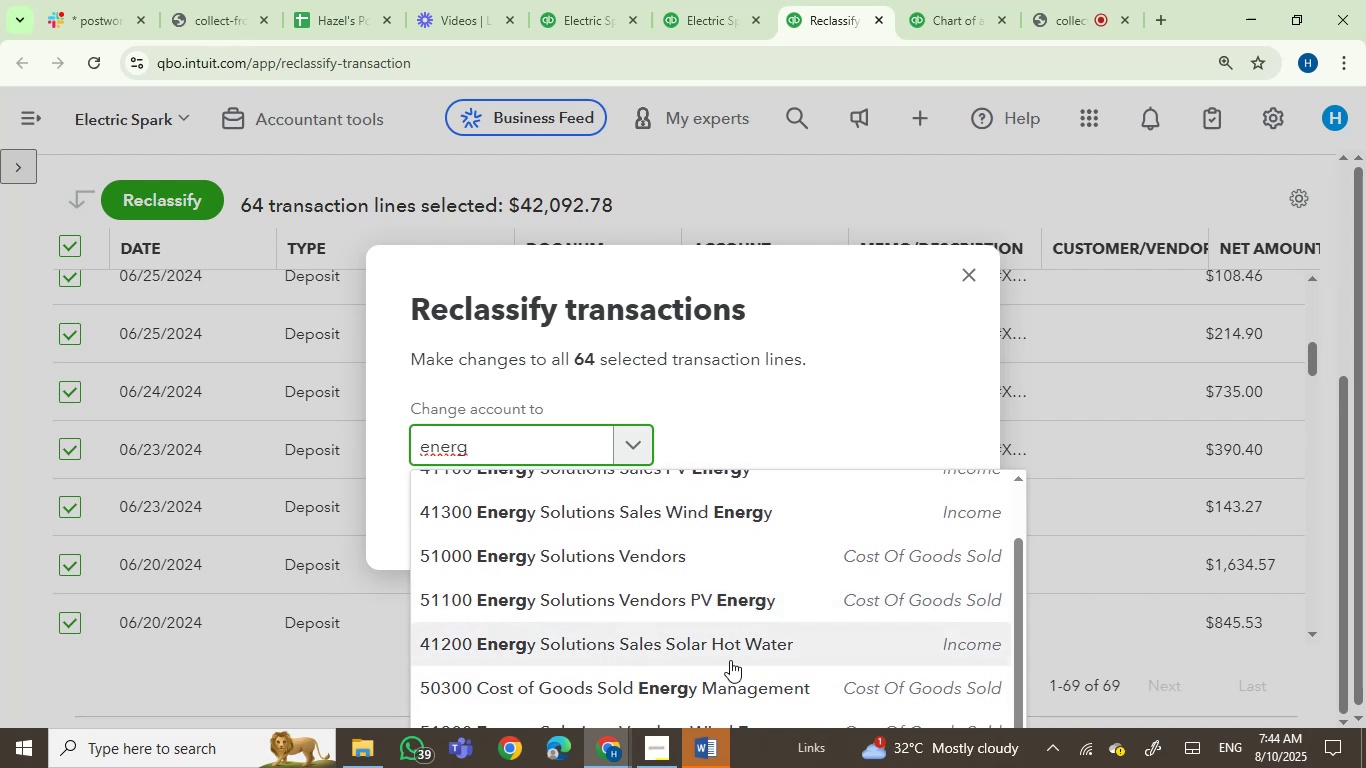 
scroll: coordinate [730, 660], scroll_direction: up, amount: 5.0
 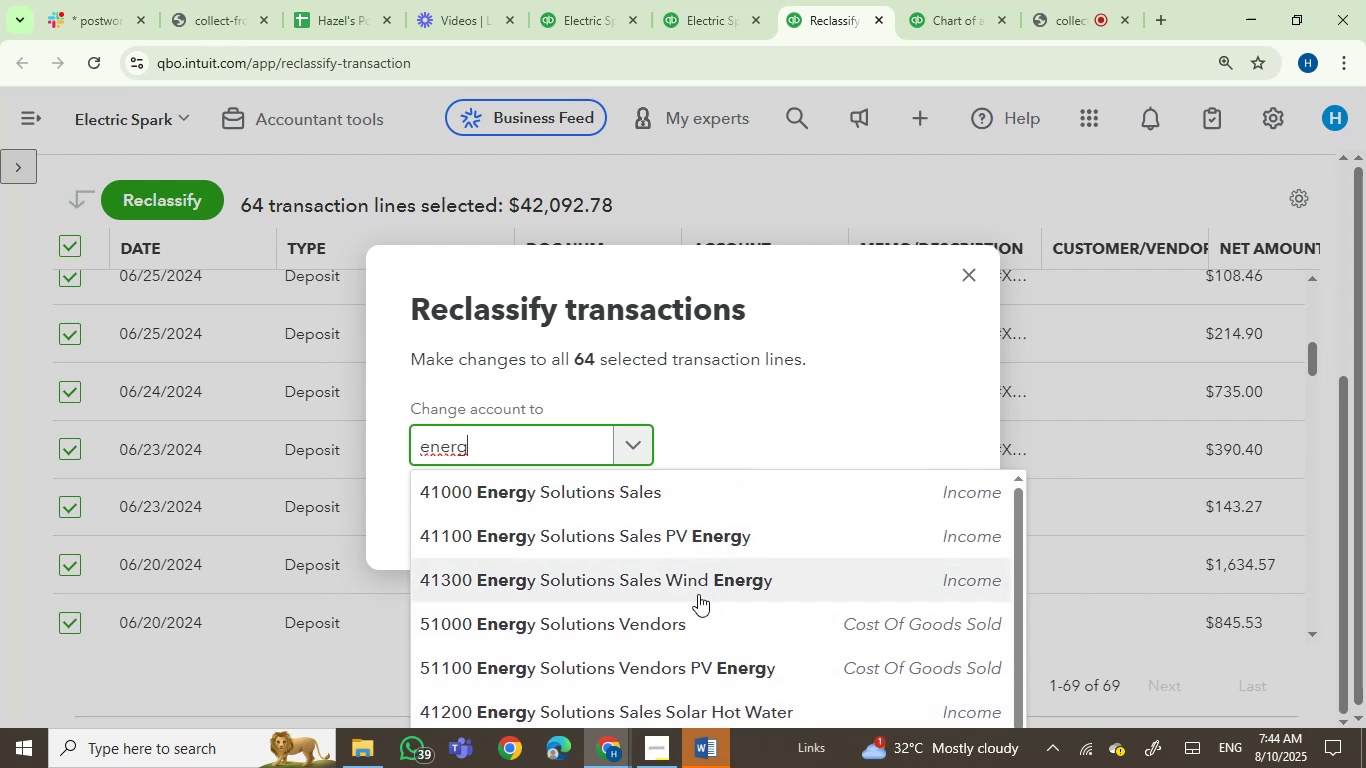 
left_click([702, 583])
 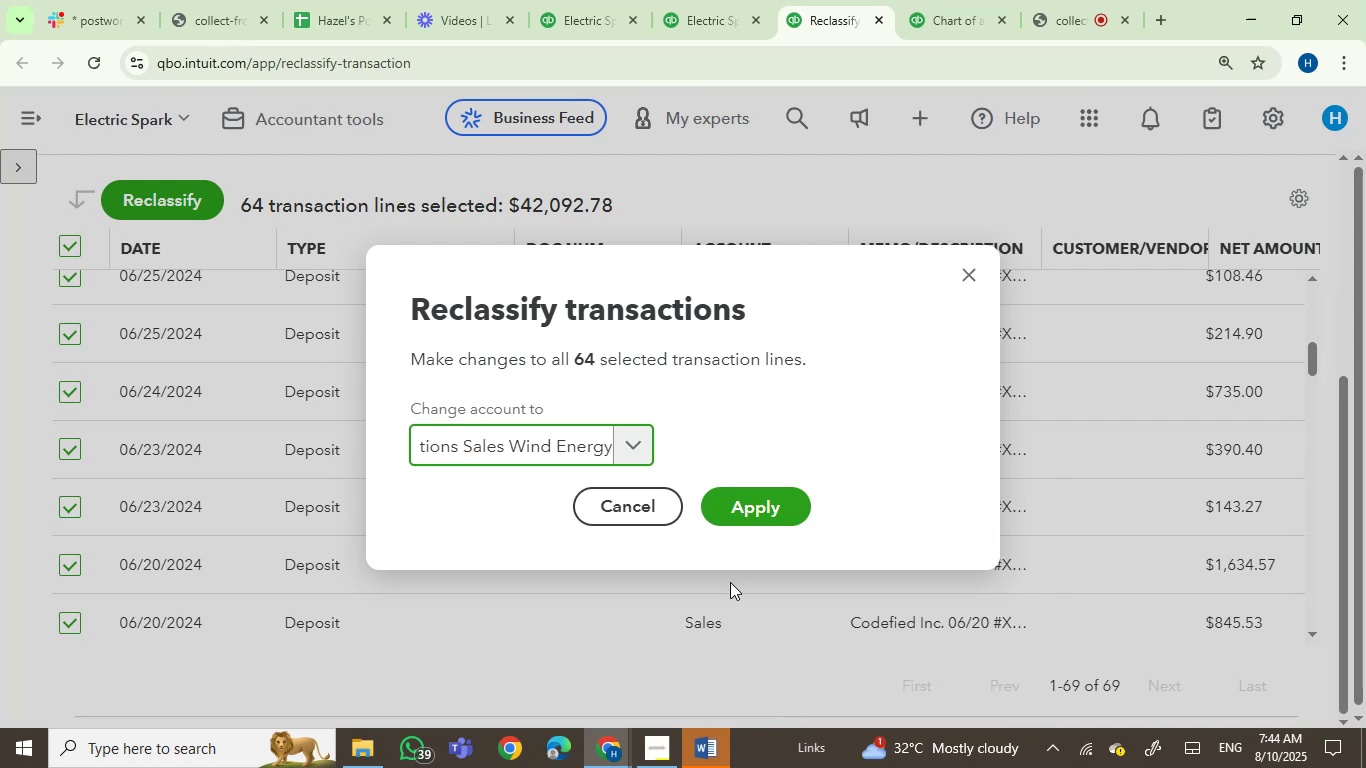 
mouse_move([716, 749])
 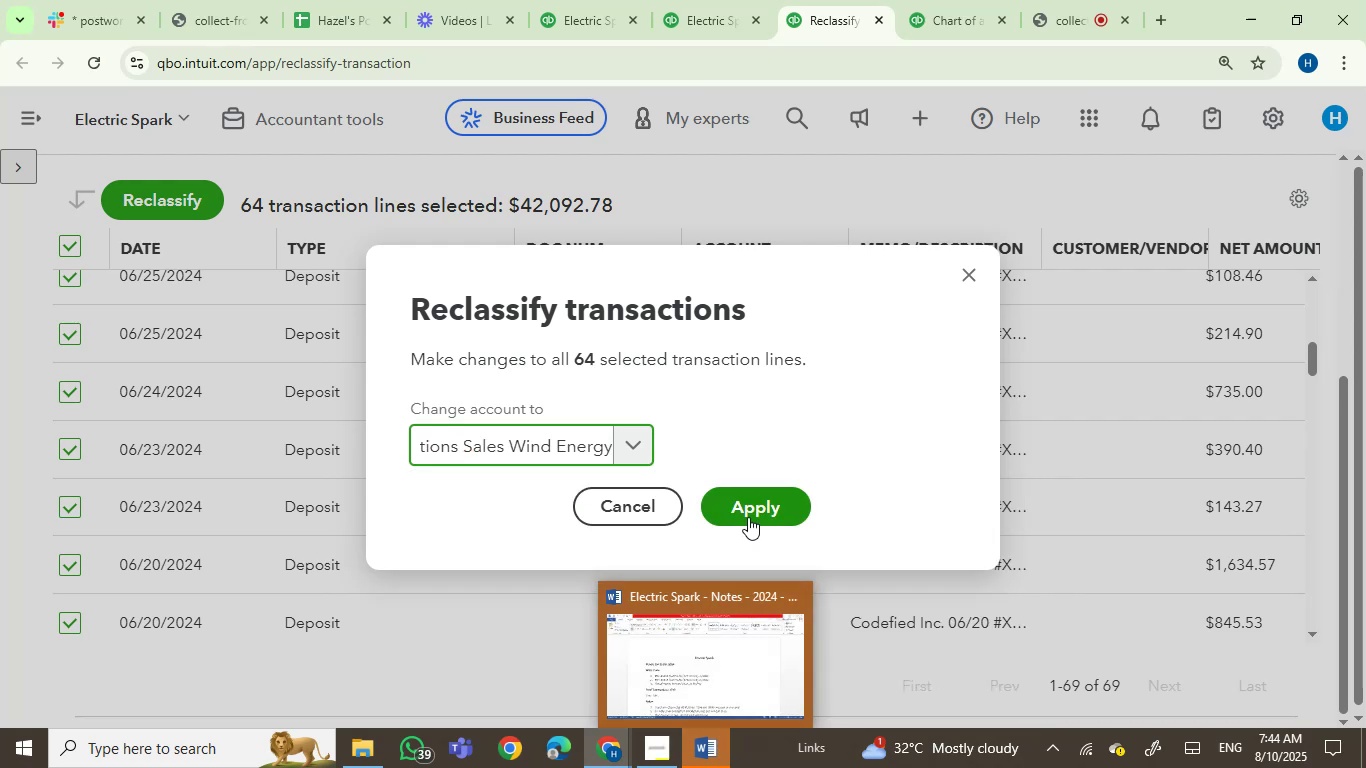 
left_click([748, 516])
 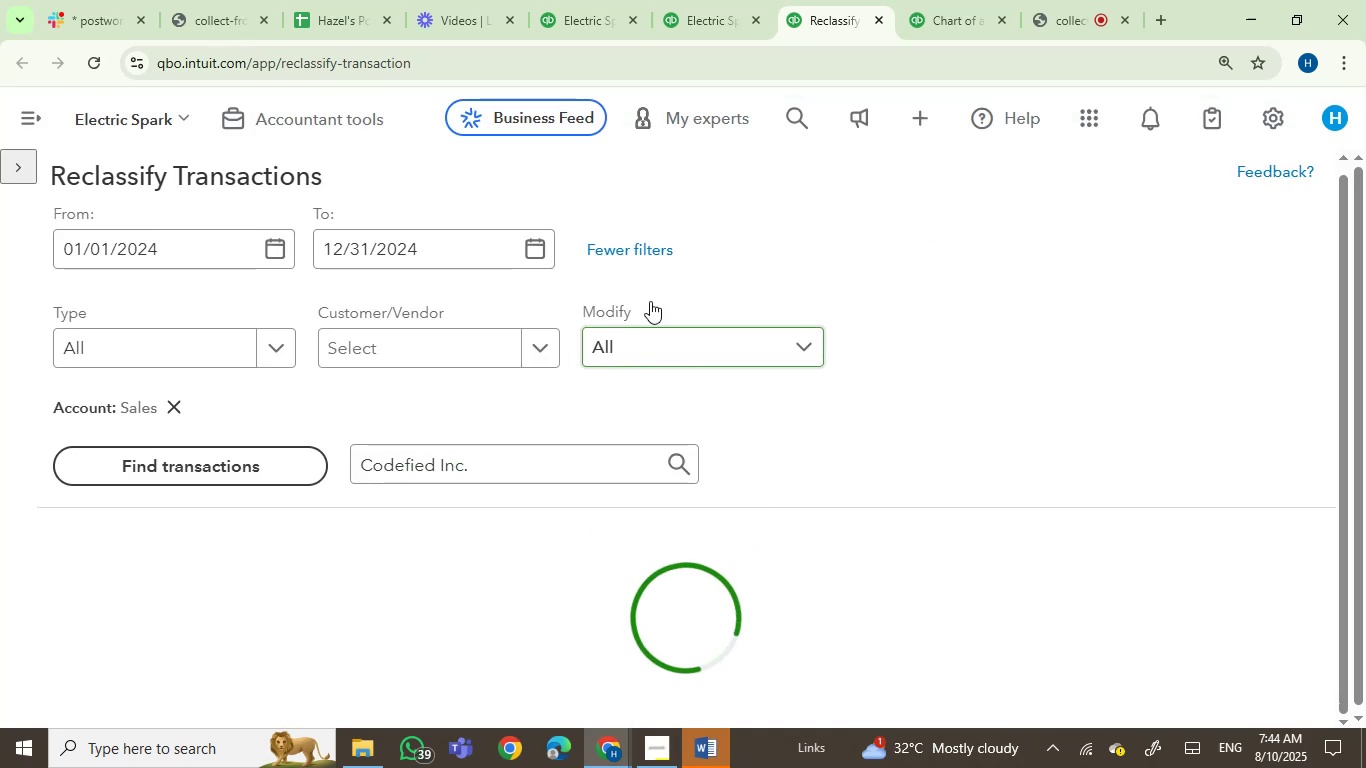 
left_click([709, 6])
 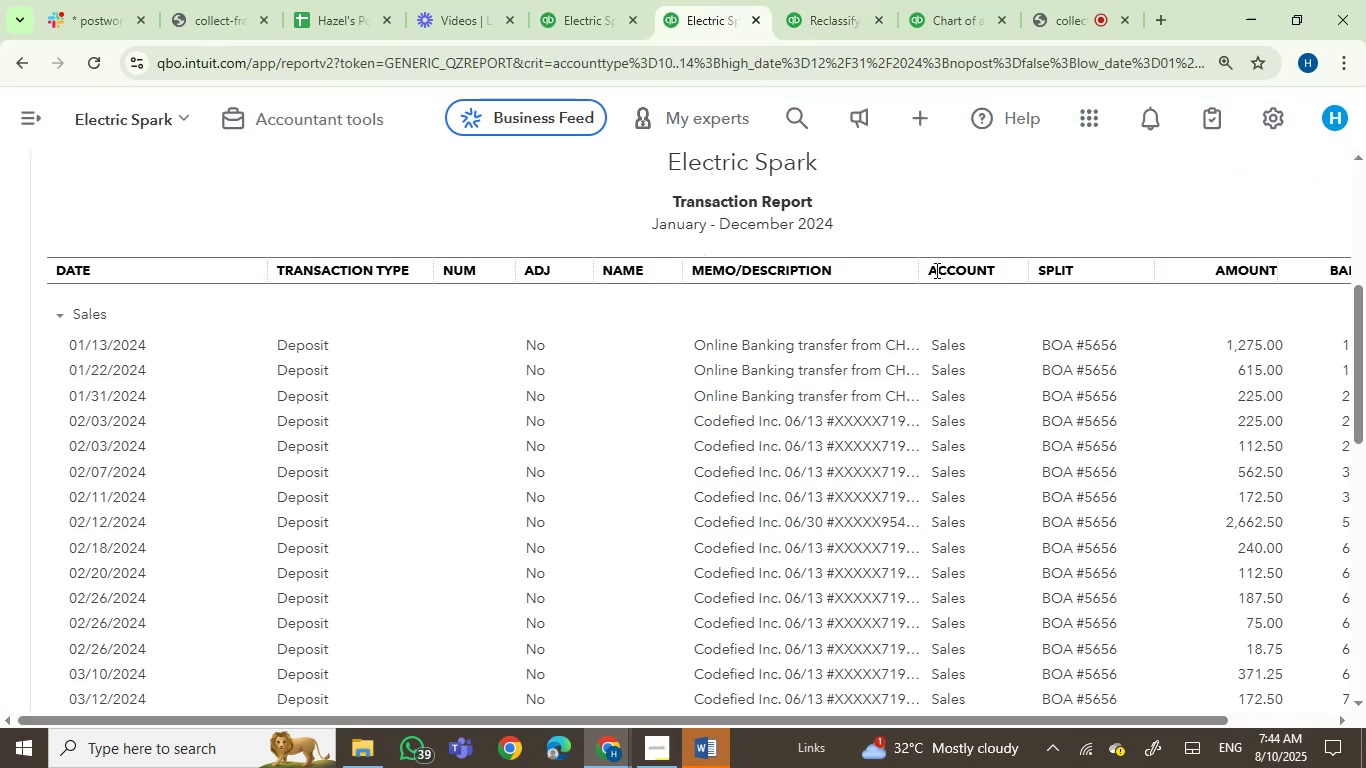 
left_click_drag(start_coordinate=[914, 274], to_coordinate=[1023, 282])
 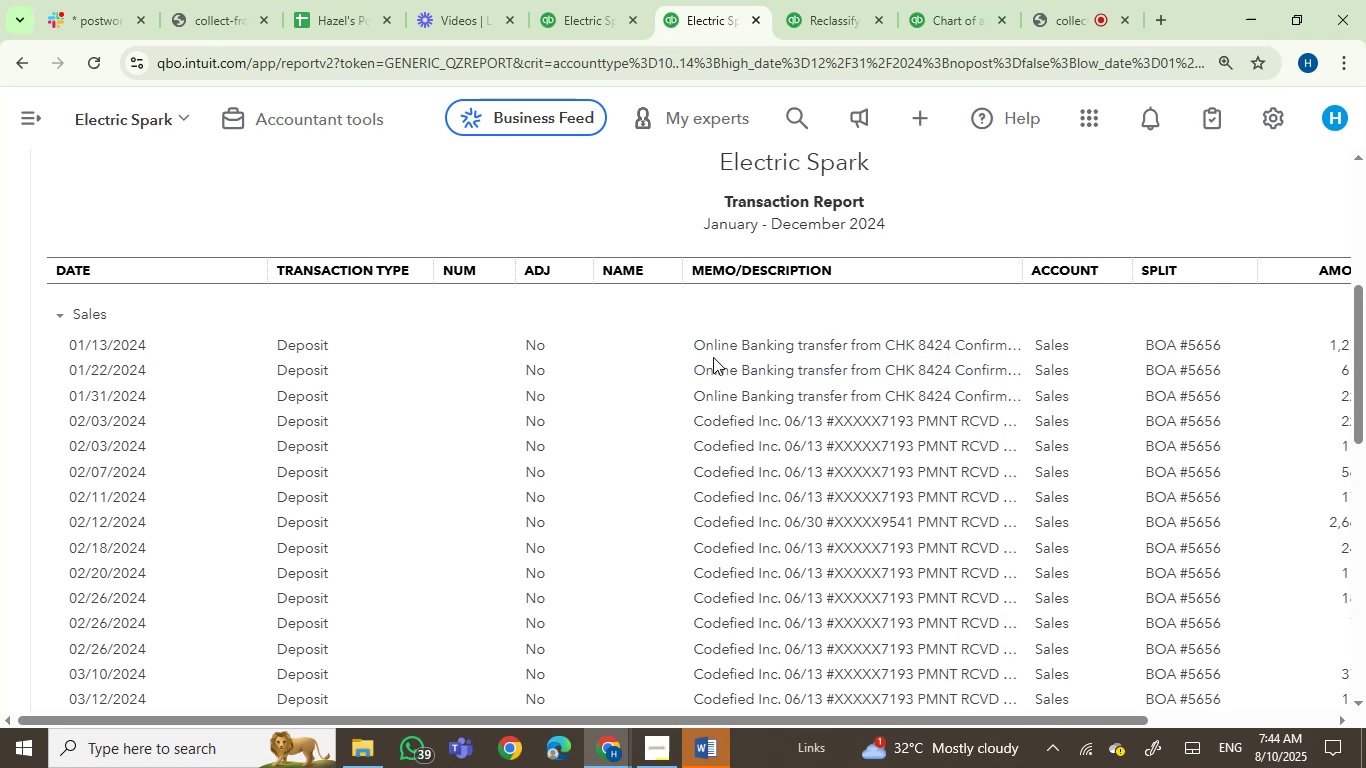 
left_click_drag(start_coordinate=[690, 350], to_coordinate=[948, 344])
 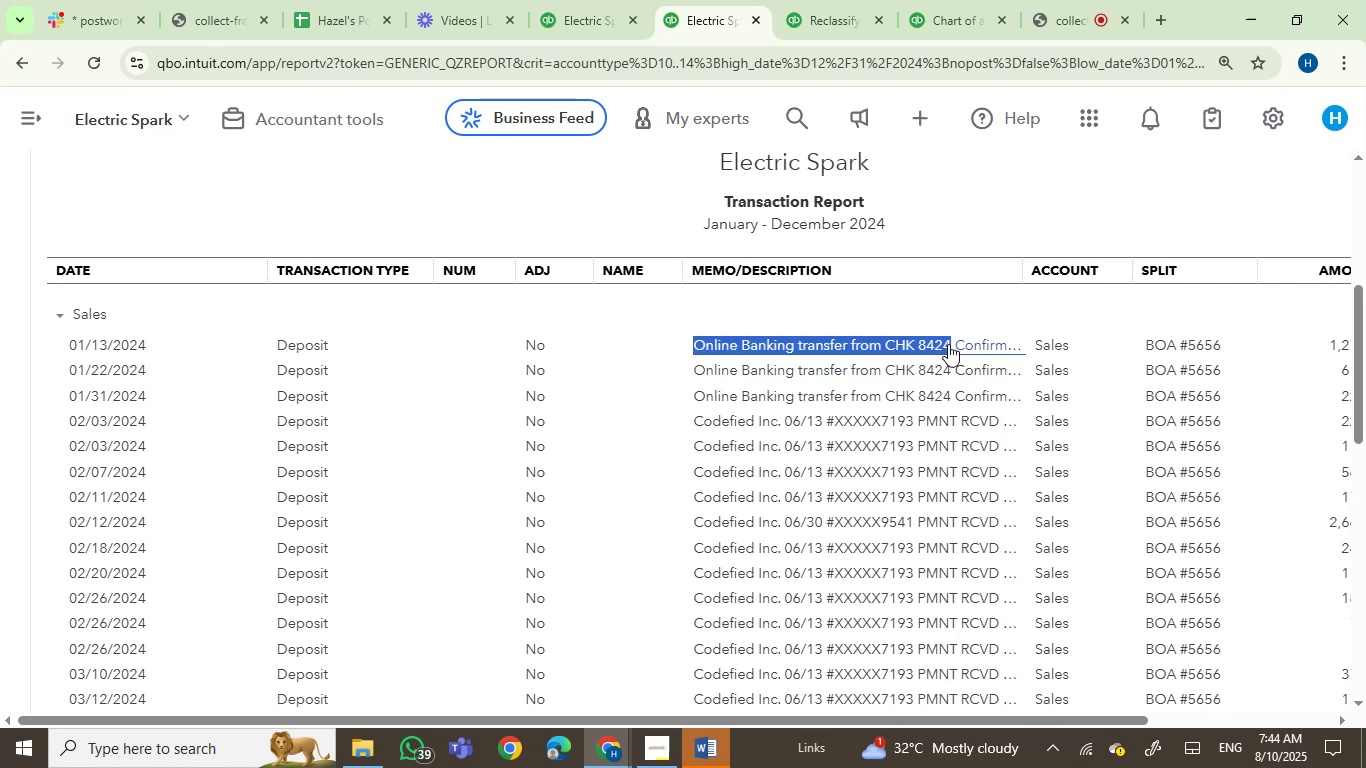 
key(Meta+MetaLeft)
 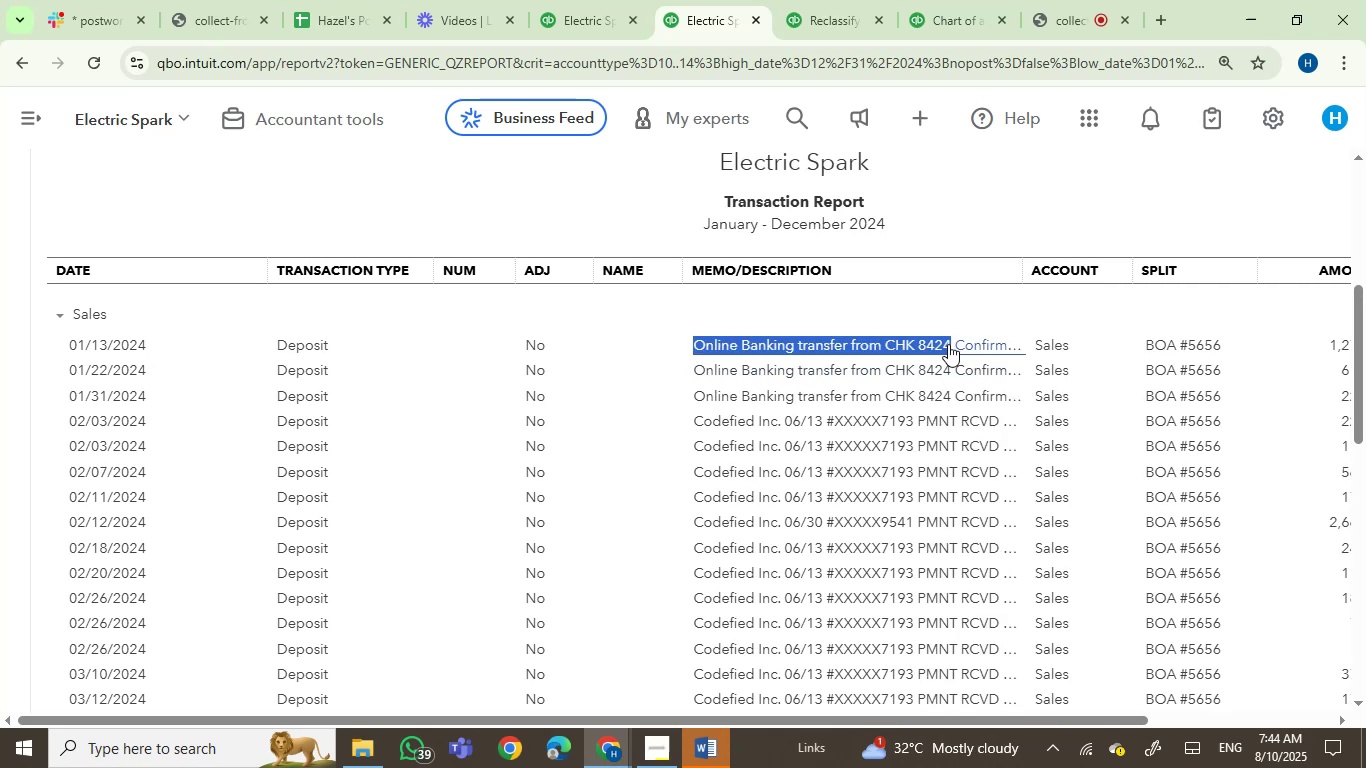 
key(Control+C)
 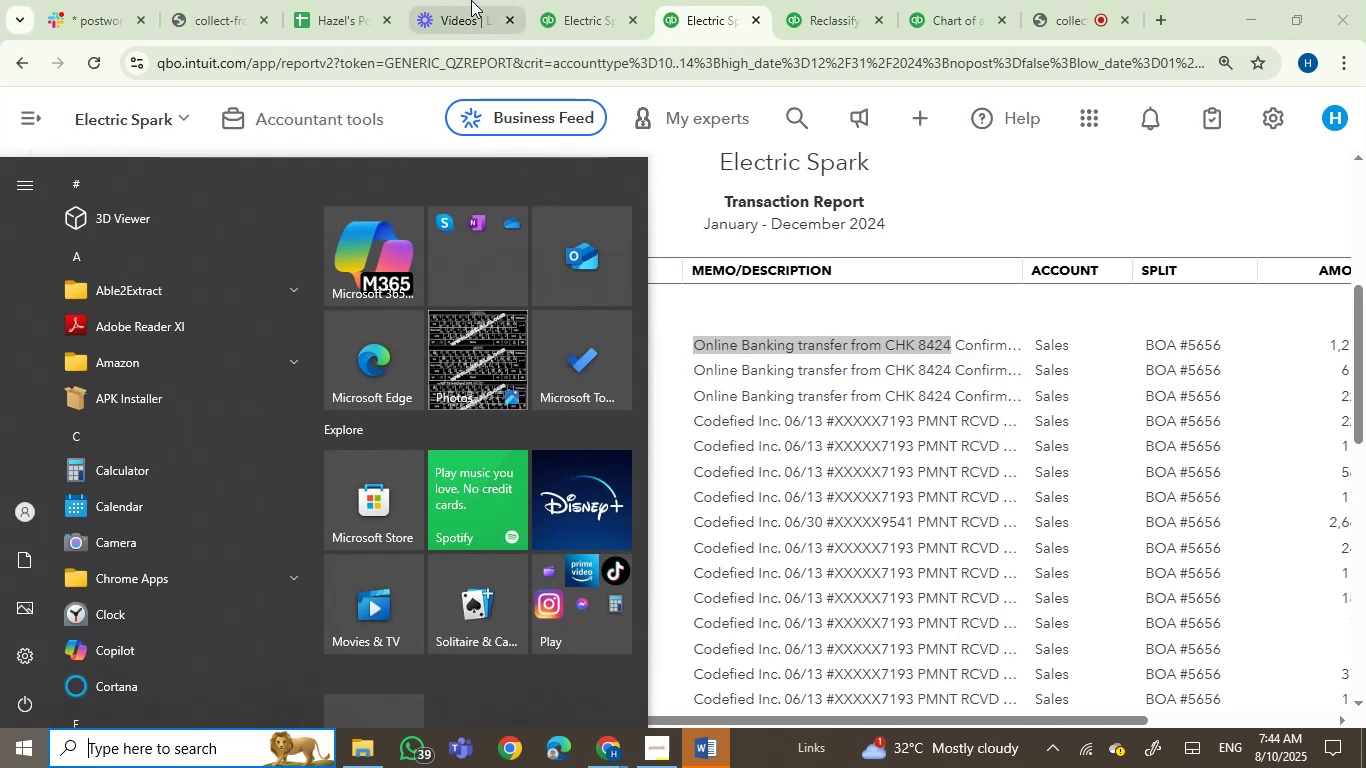 
left_click([548, 0])
 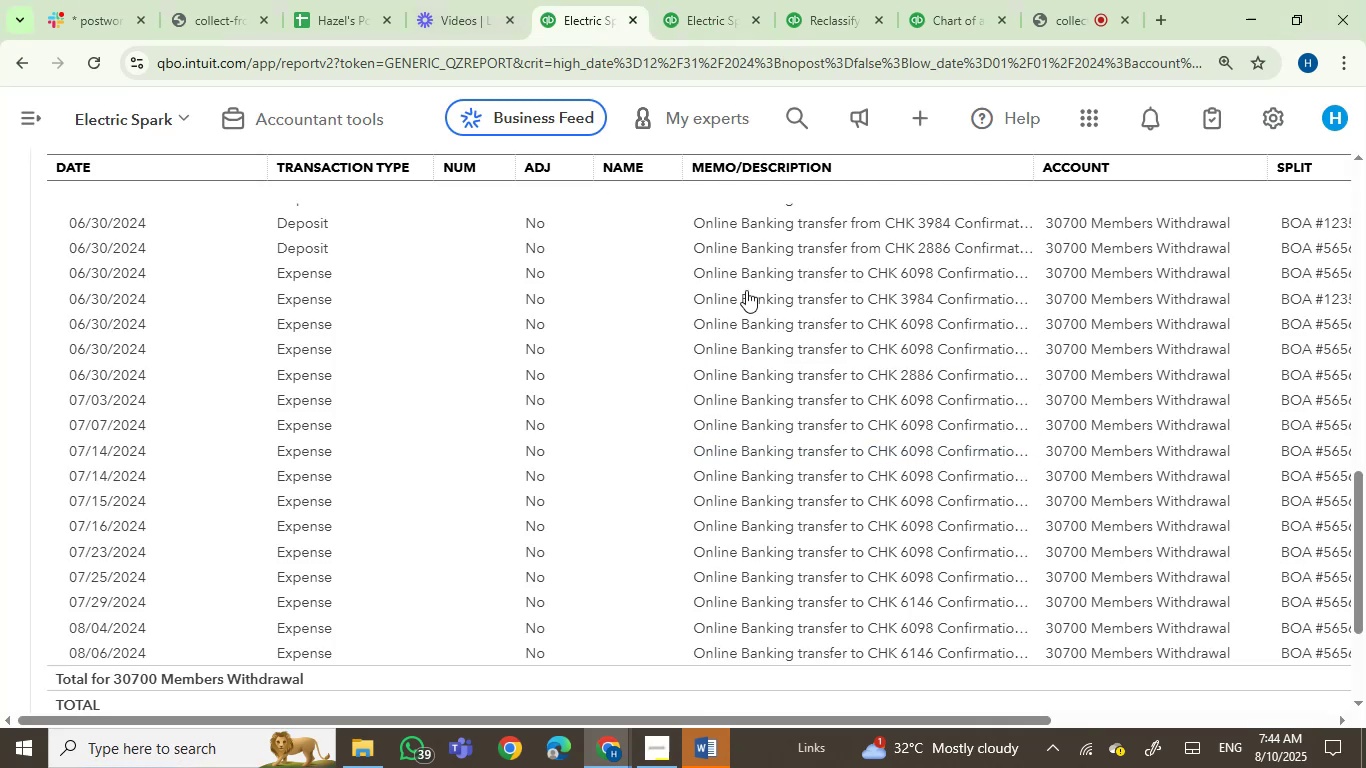 
left_click([840, 0])
 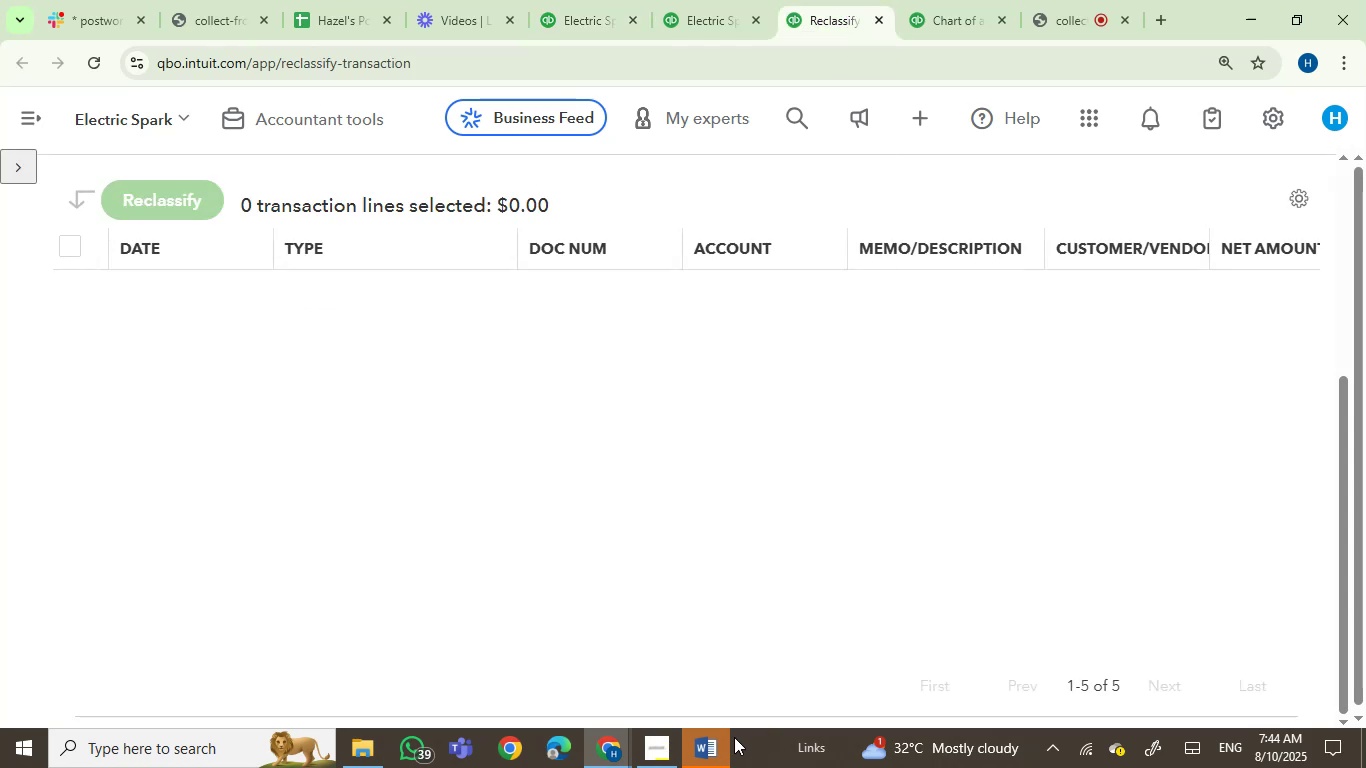 
left_click([717, 749])
 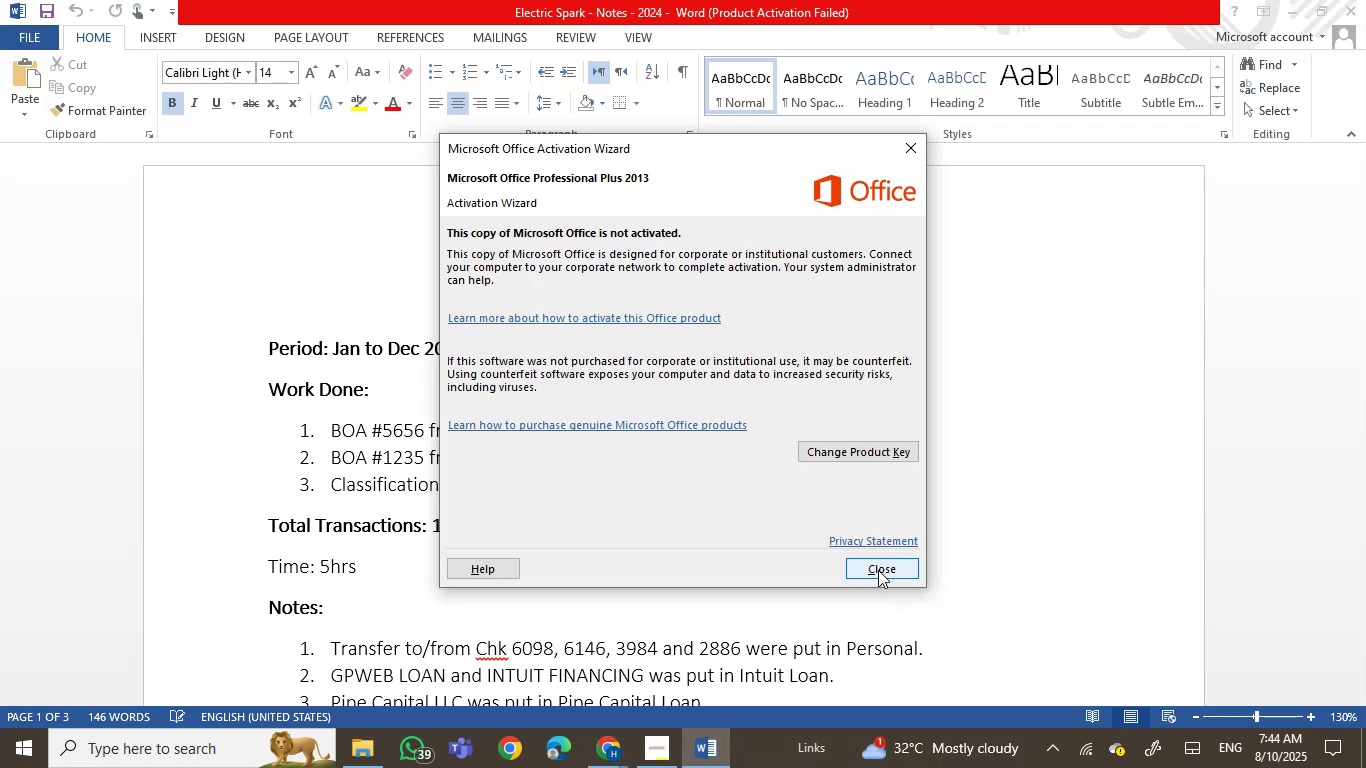 
left_click([877, 569])
 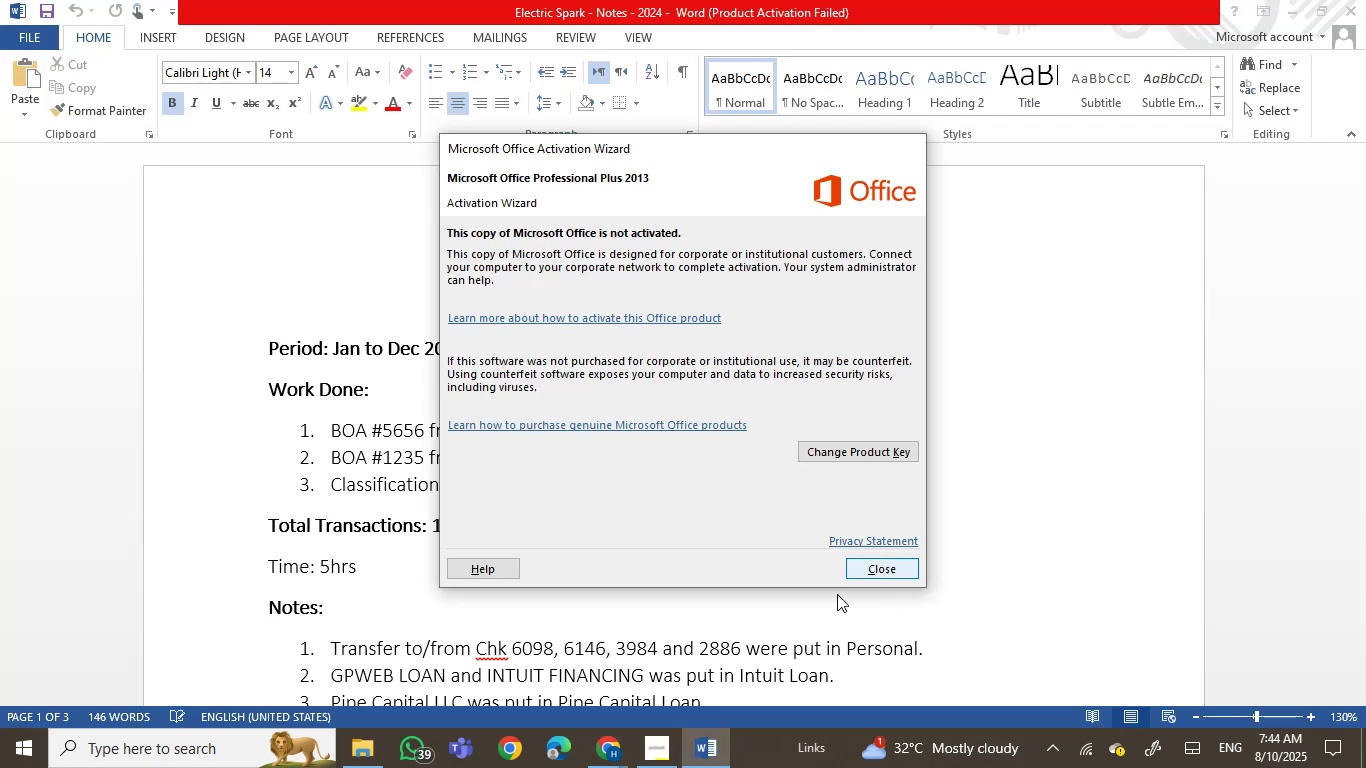 
scroll: coordinate [812, 608], scroll_direction: down, amount: 7.0
 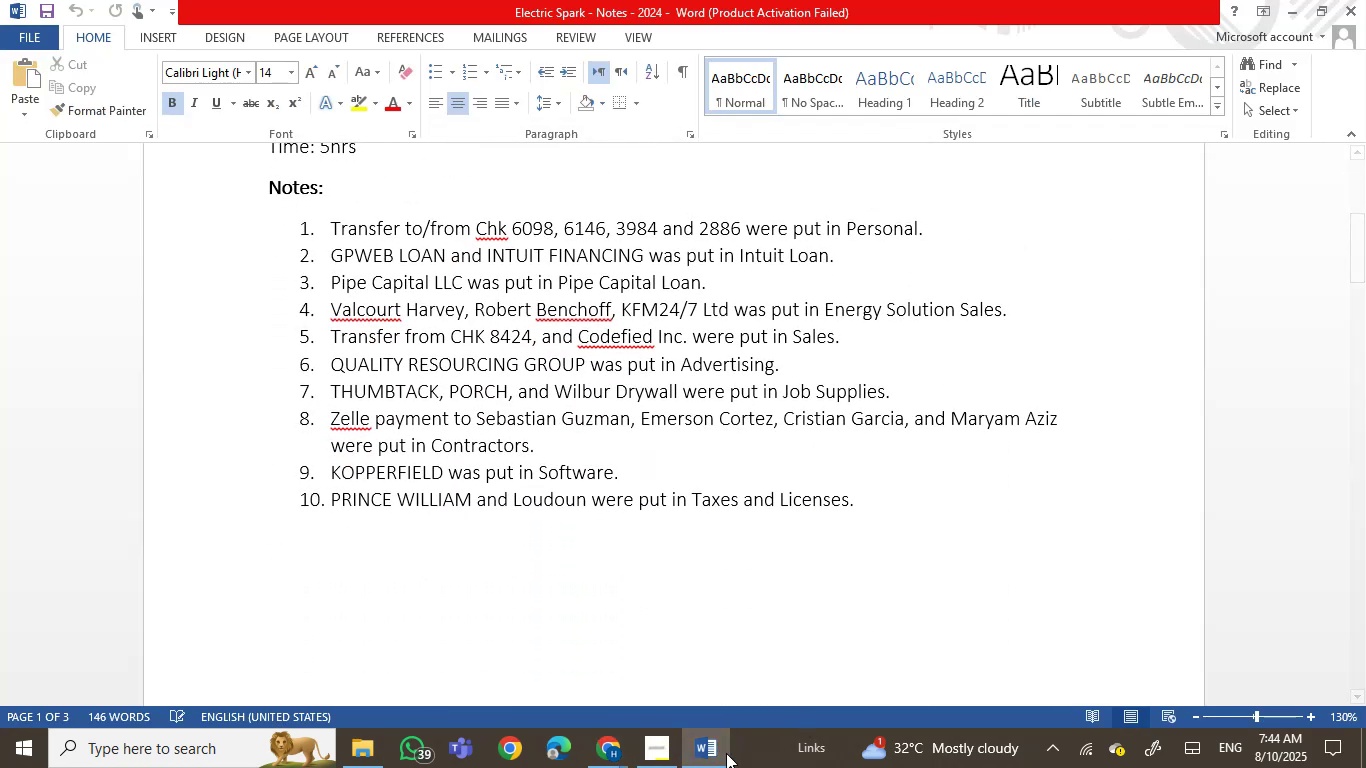 
left_click([705, 759])
 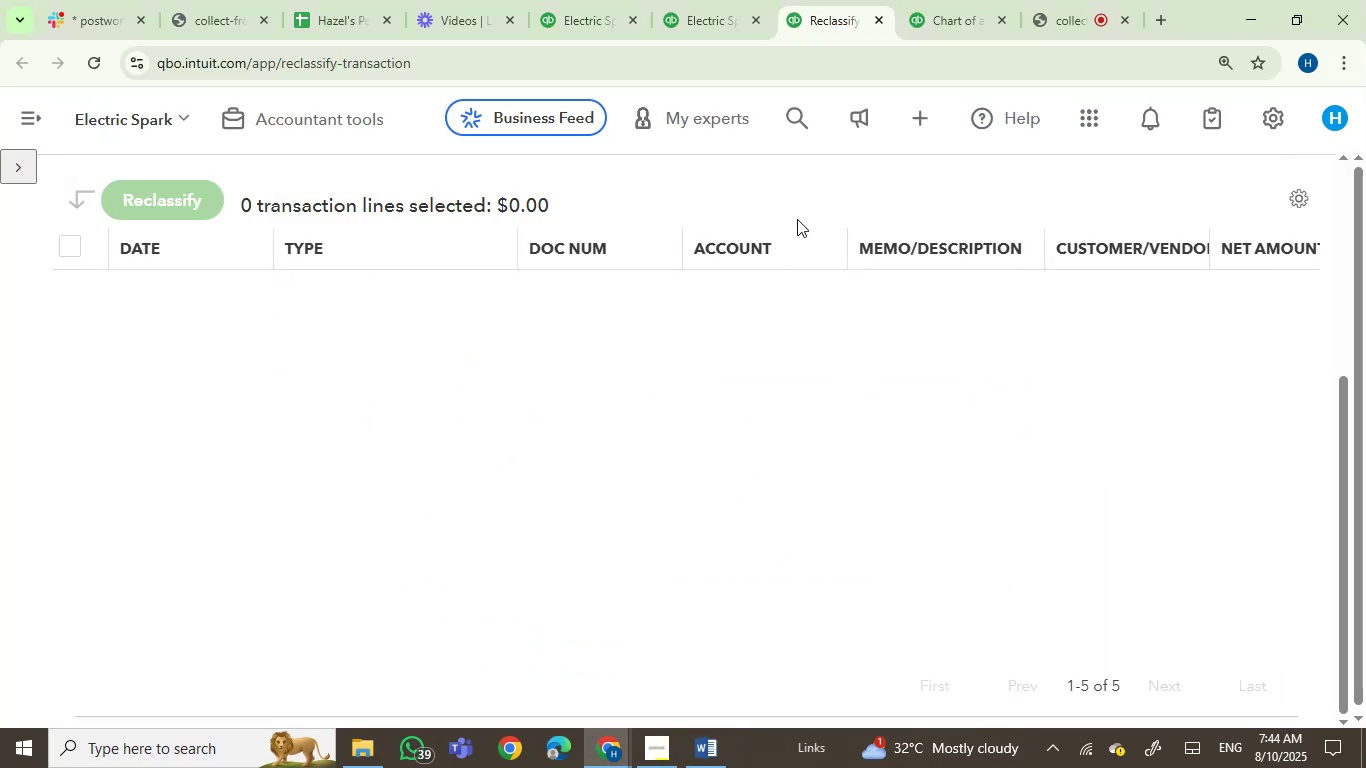 
left_click([940, 19])
 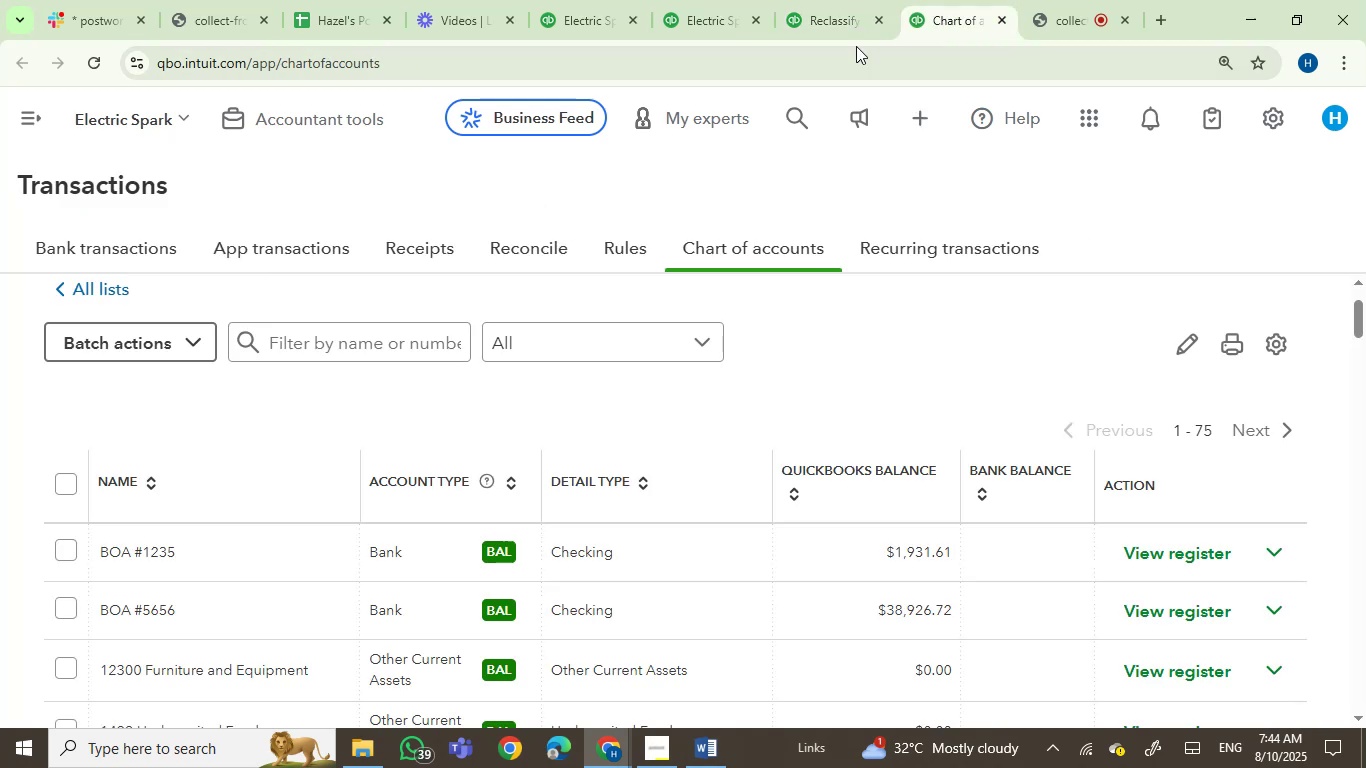 
left_click([813, 0])
 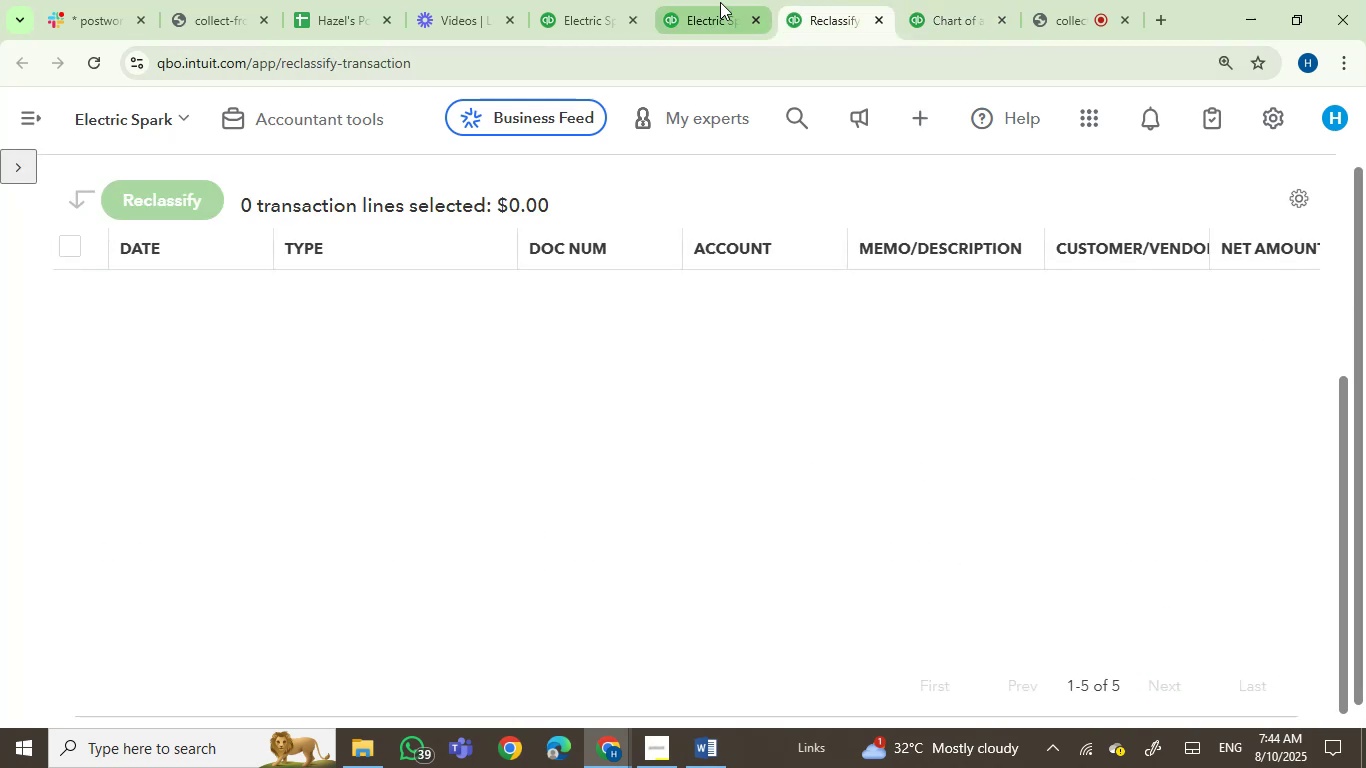 
left_click([693, 0])
 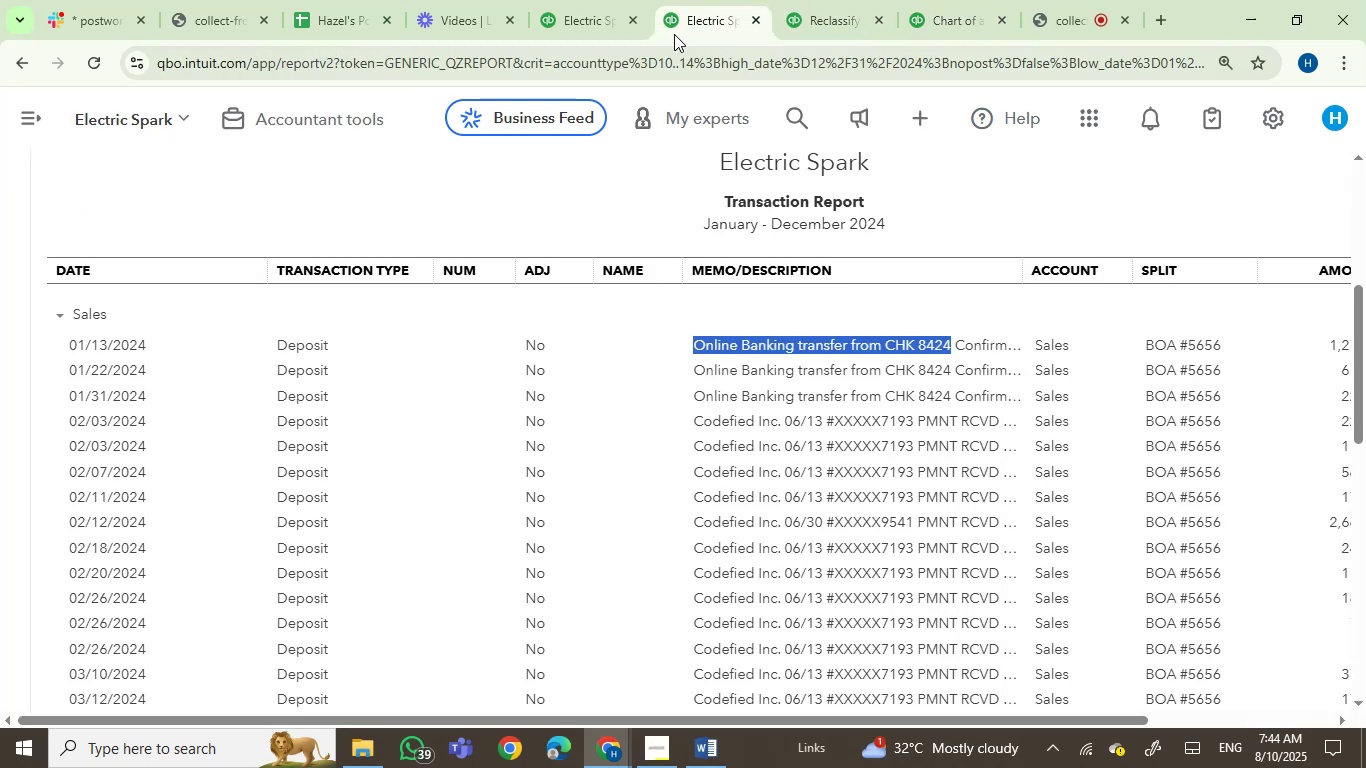 
left_click([587, 0])
 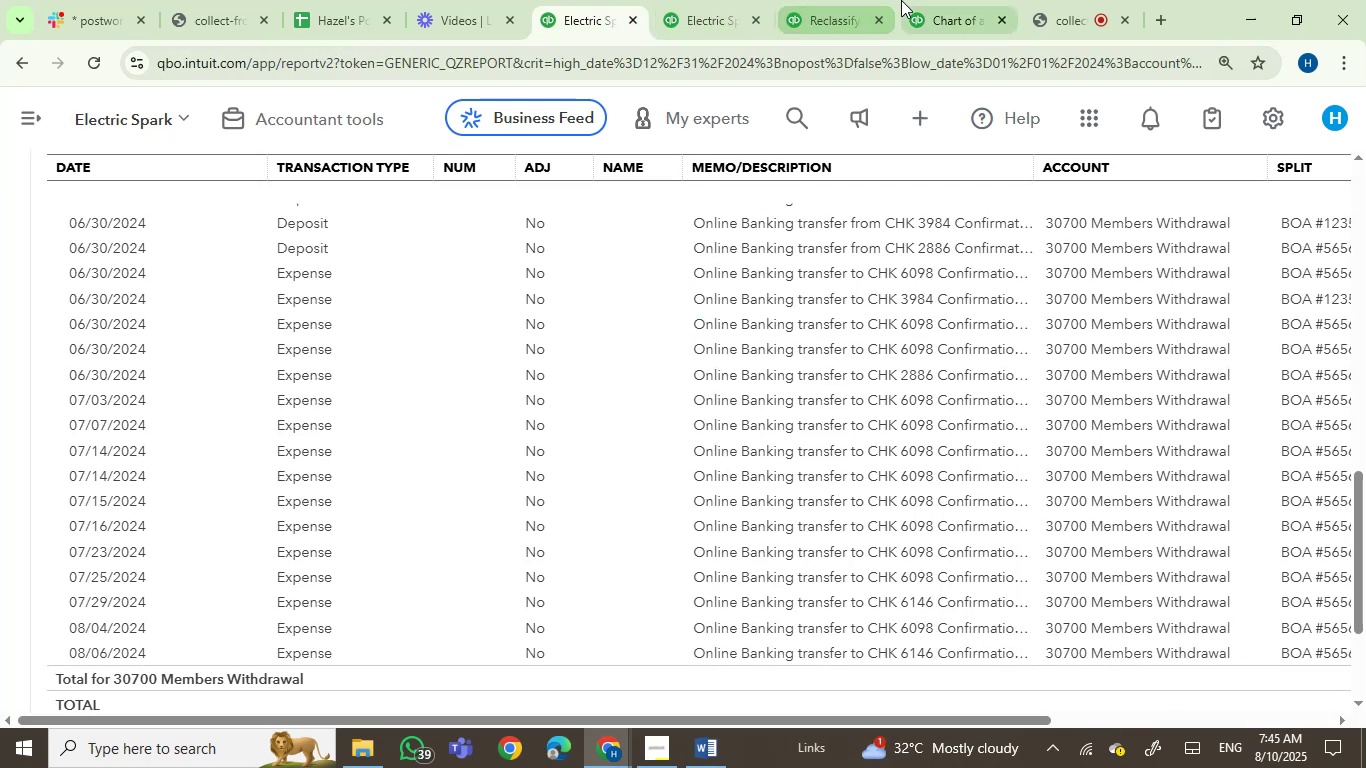 
left_click([836, 3])
 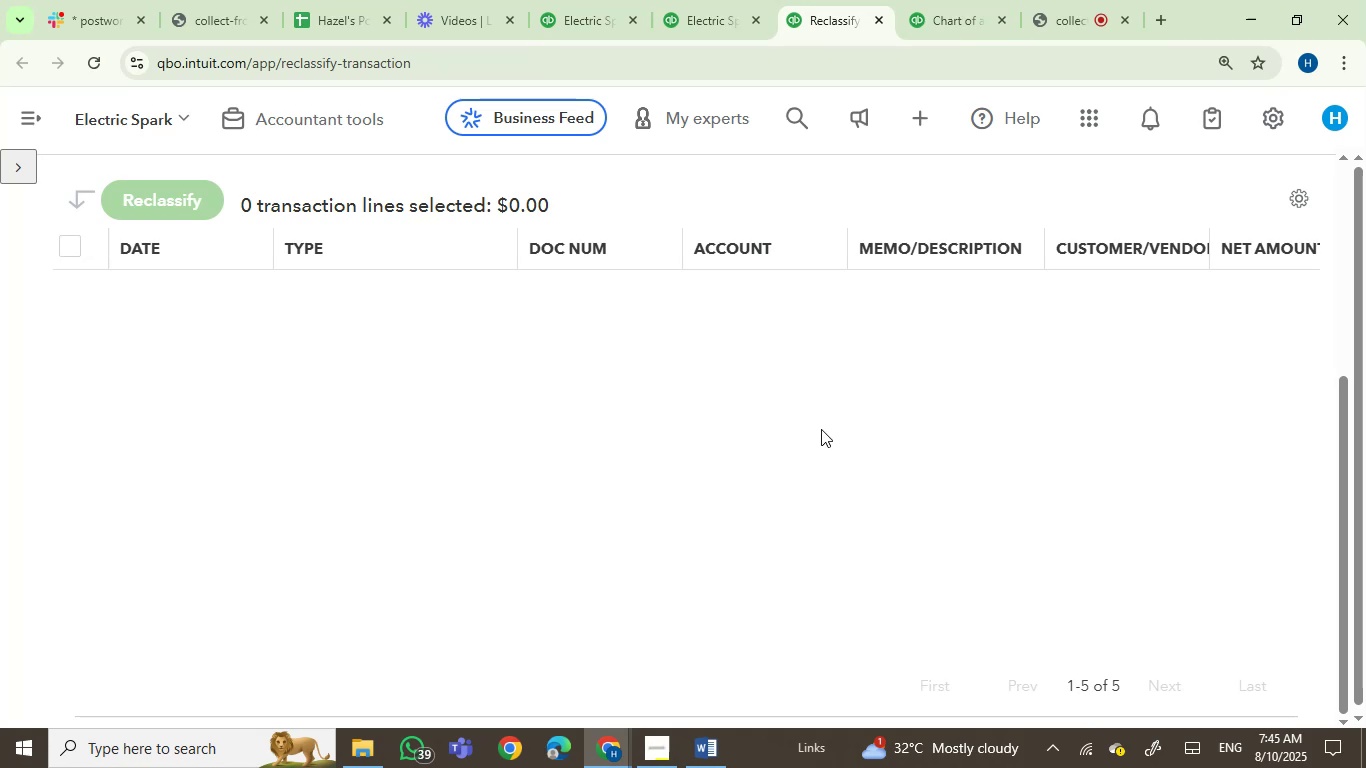 
scroll: coordinate [819, 433], scroll_direction: up, amount: 3.0
 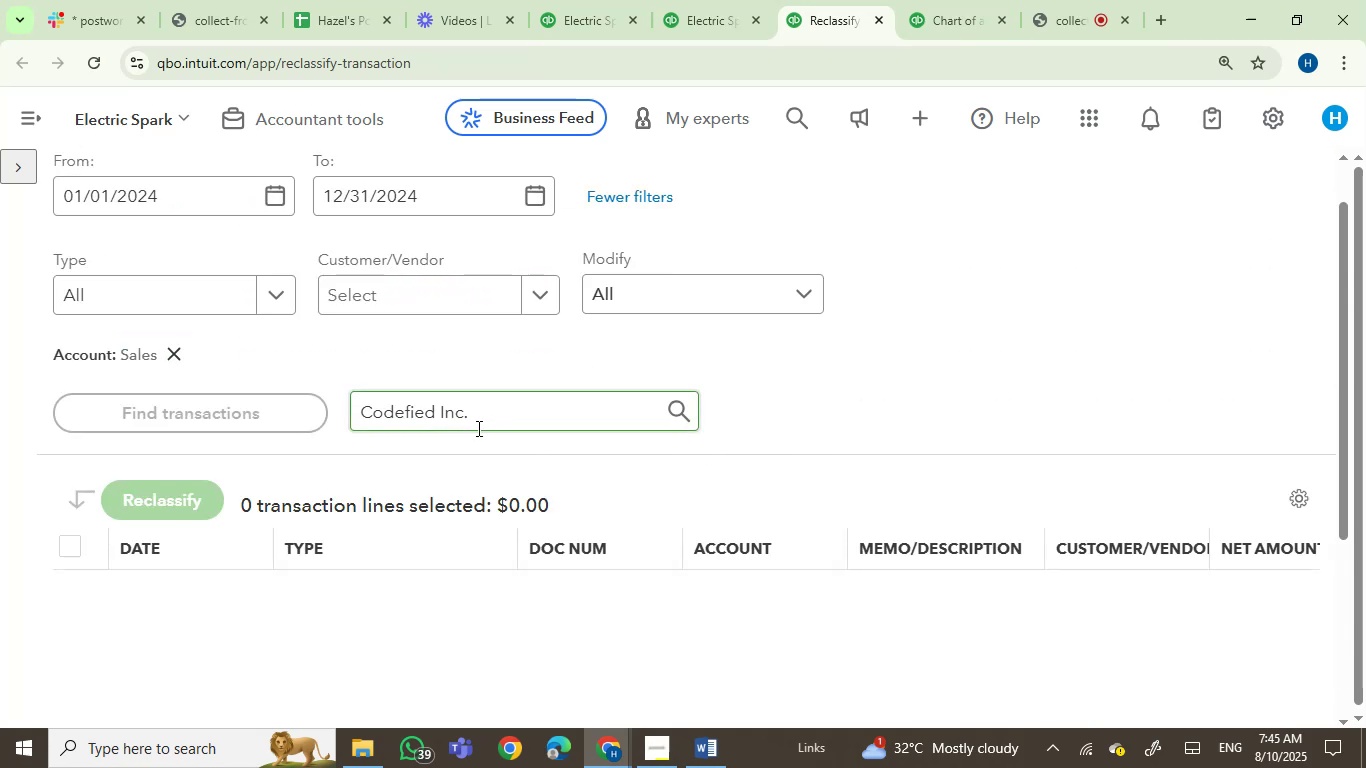 
left_click_drag(start_coordinate=[495, 420], to_coordinate=[249, 414])
 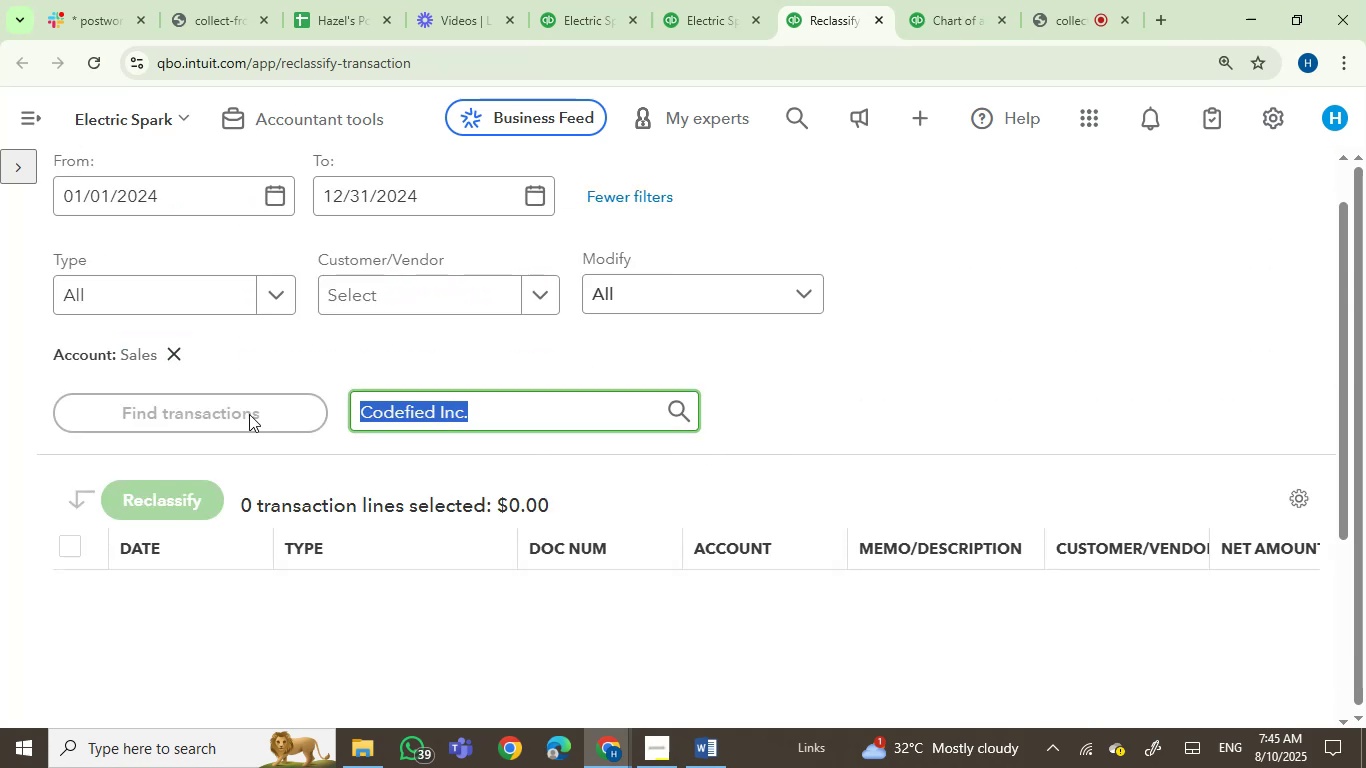 
key(Control+V)
 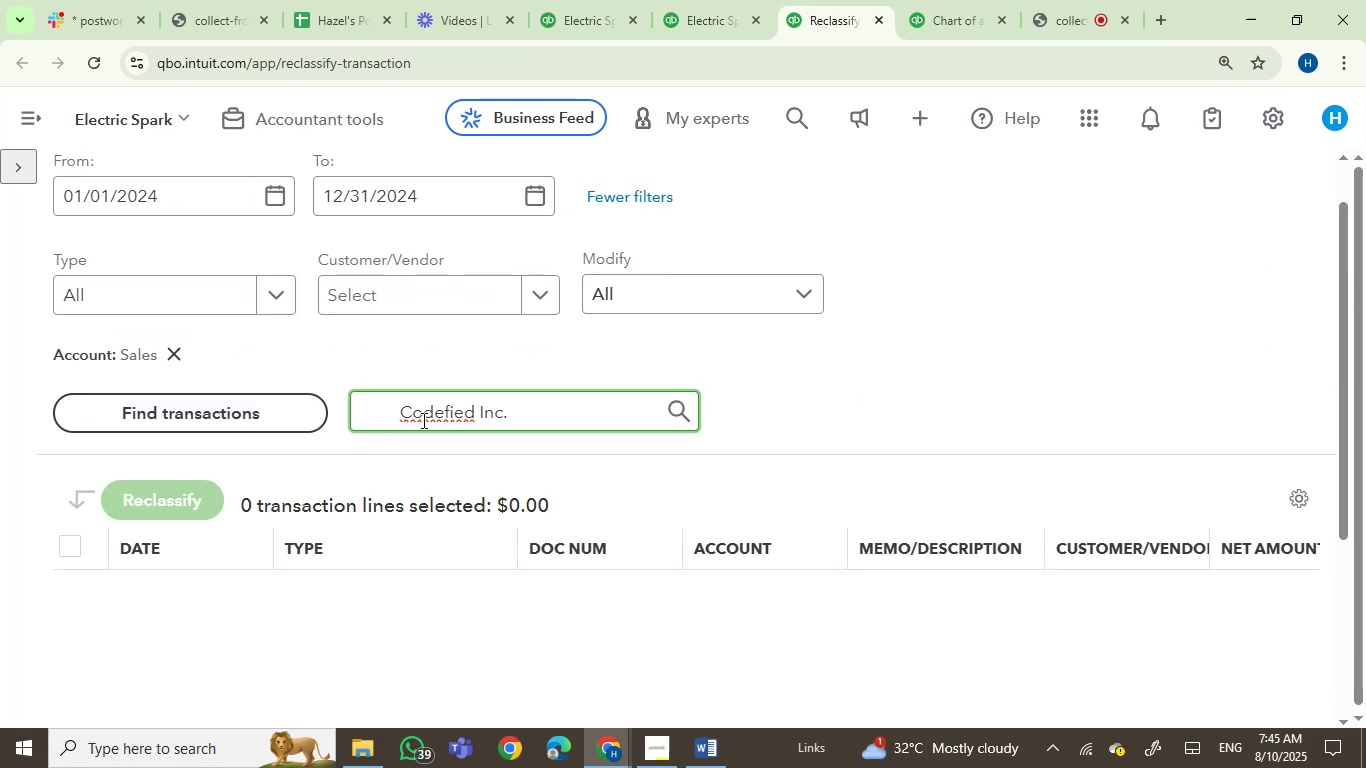 
left_click_drag(start_coordinate=[544, 413], to_coordinate=[346, 405])
 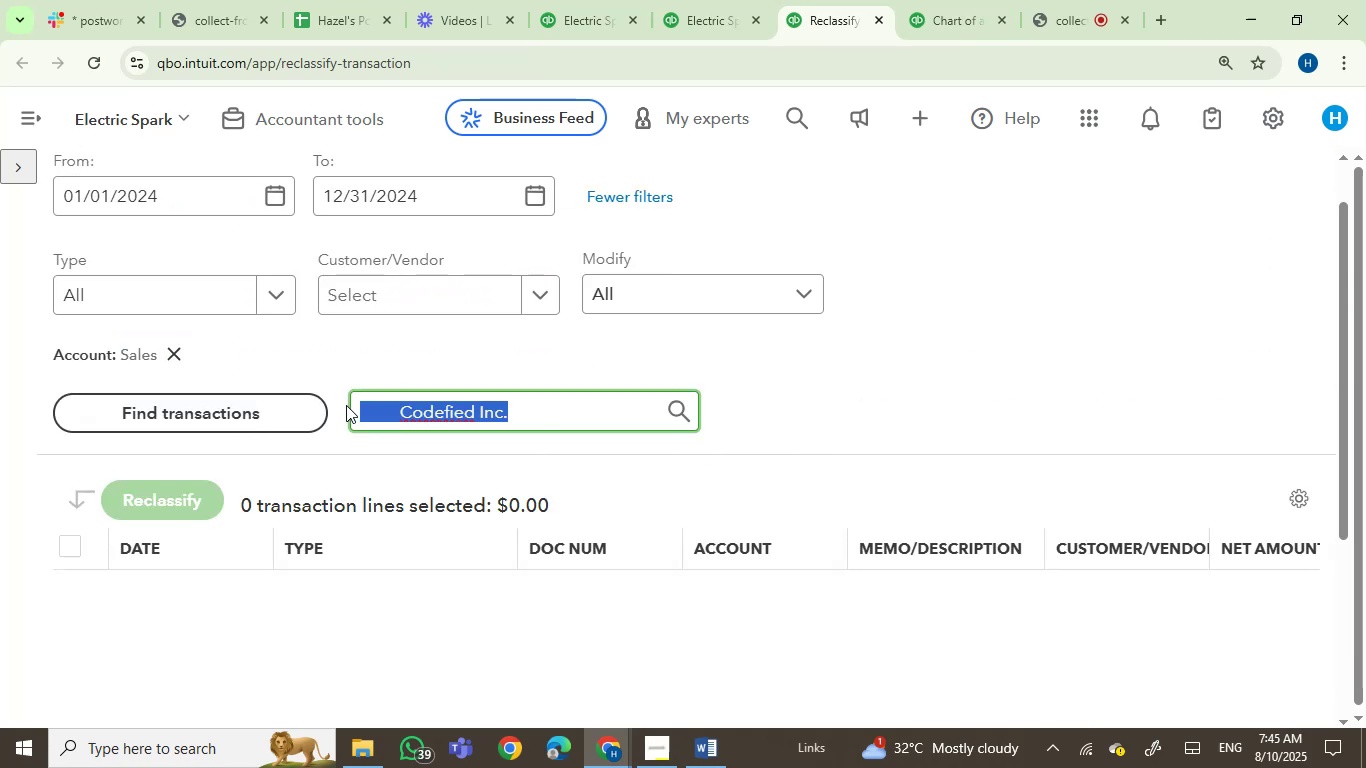 
key(Numpad8)
 